 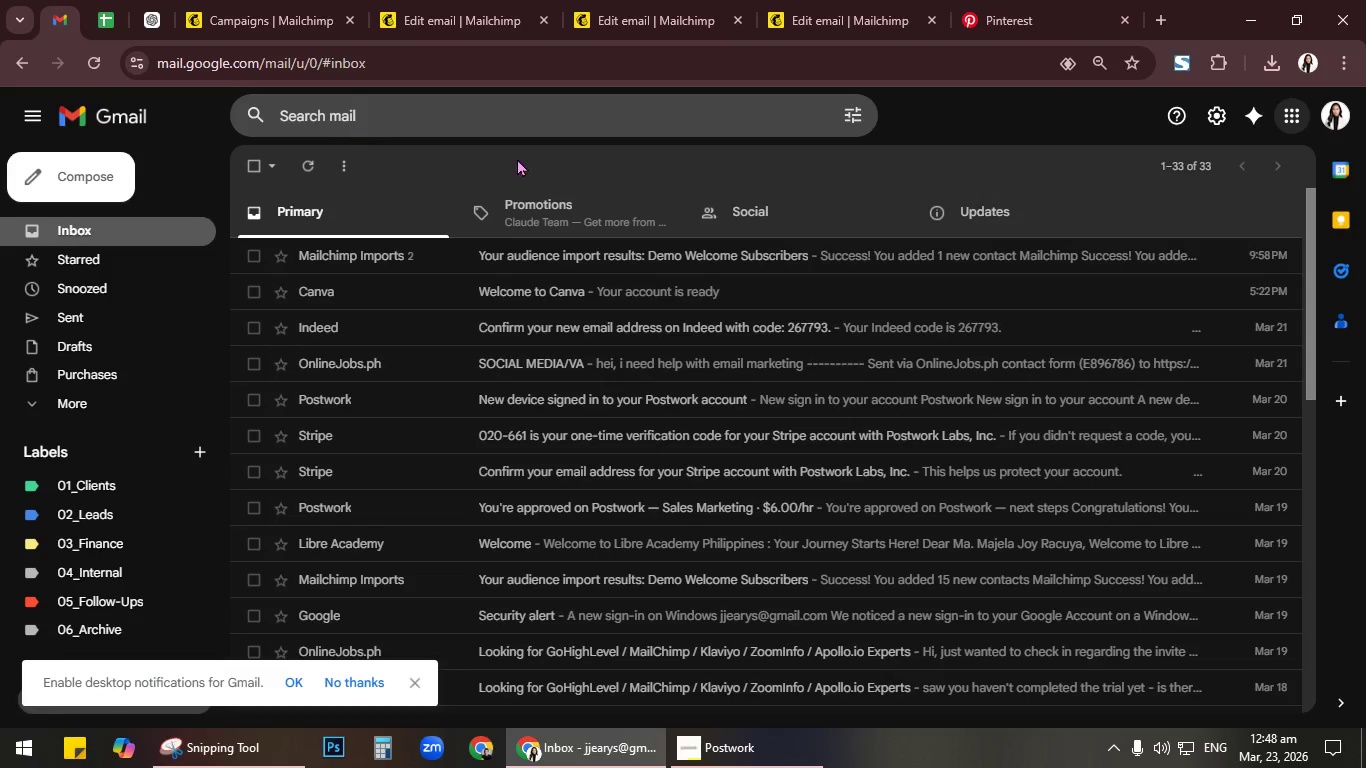 
left_click([1289, 115])
 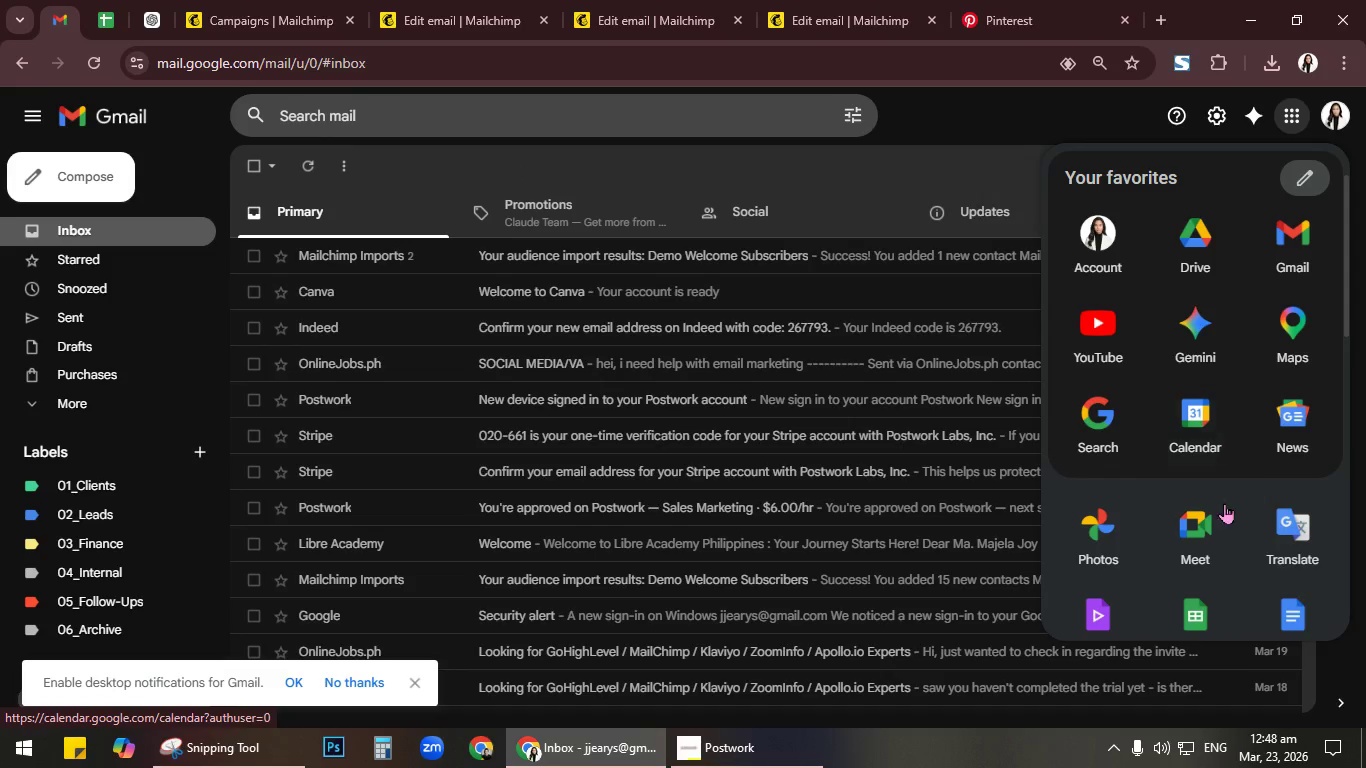 
scroll: coordinate [1227, 536], scroll_direction: down, amount: 1.0
 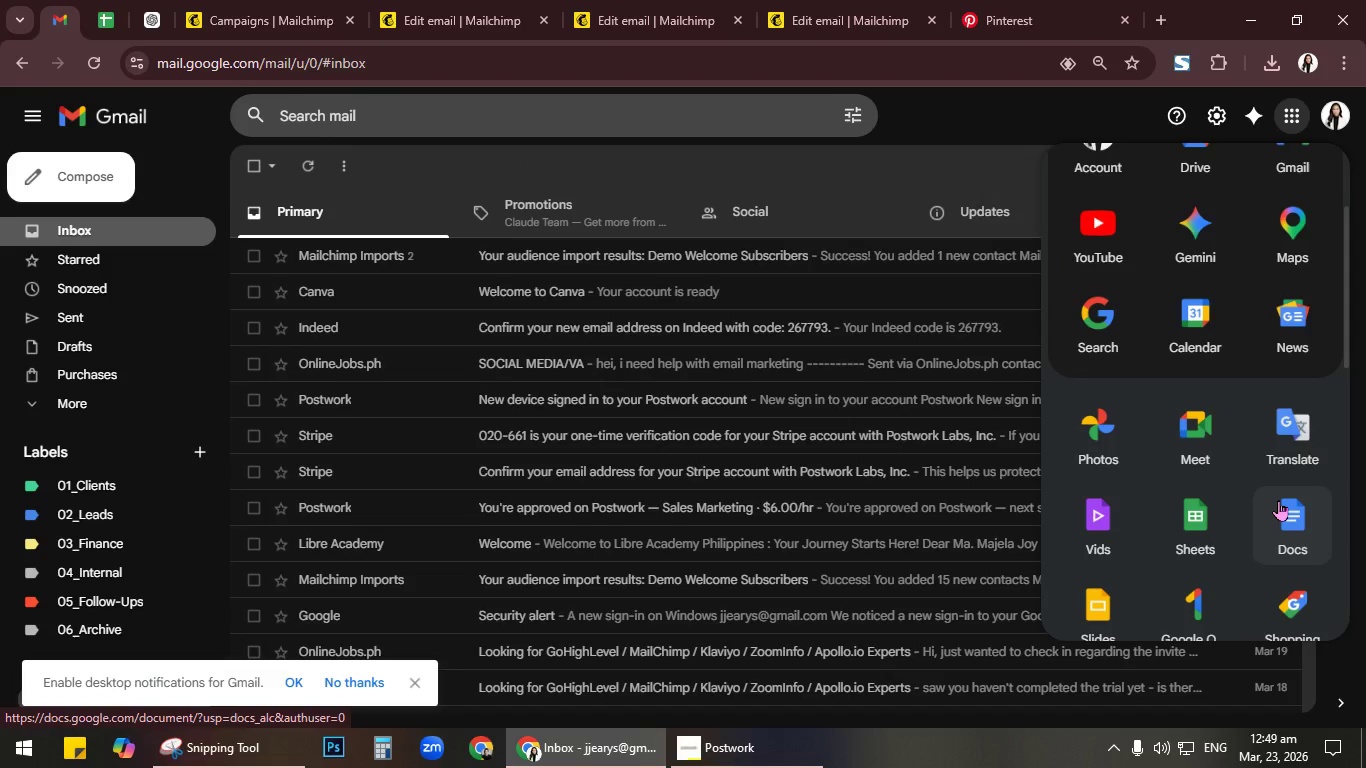 
left_click([1278, 500])
 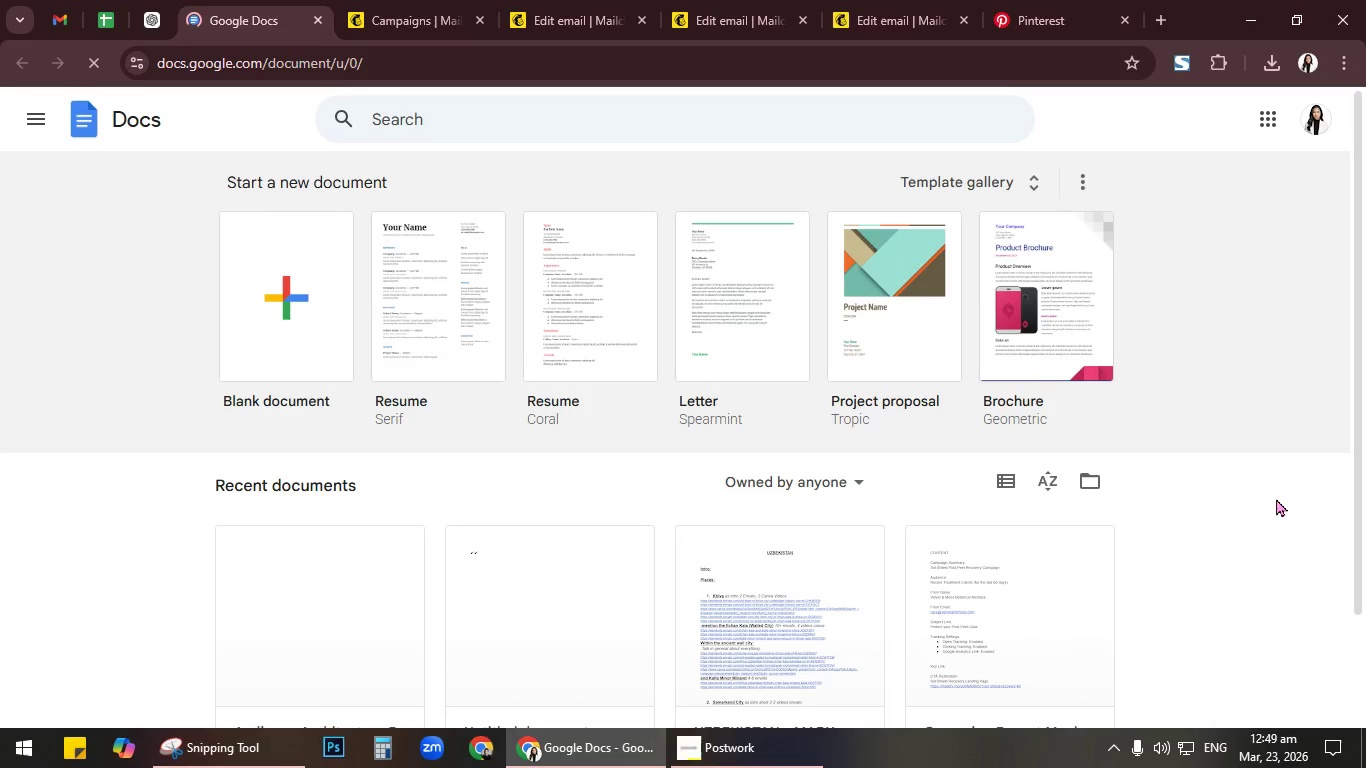 
left_click([327, 312])
 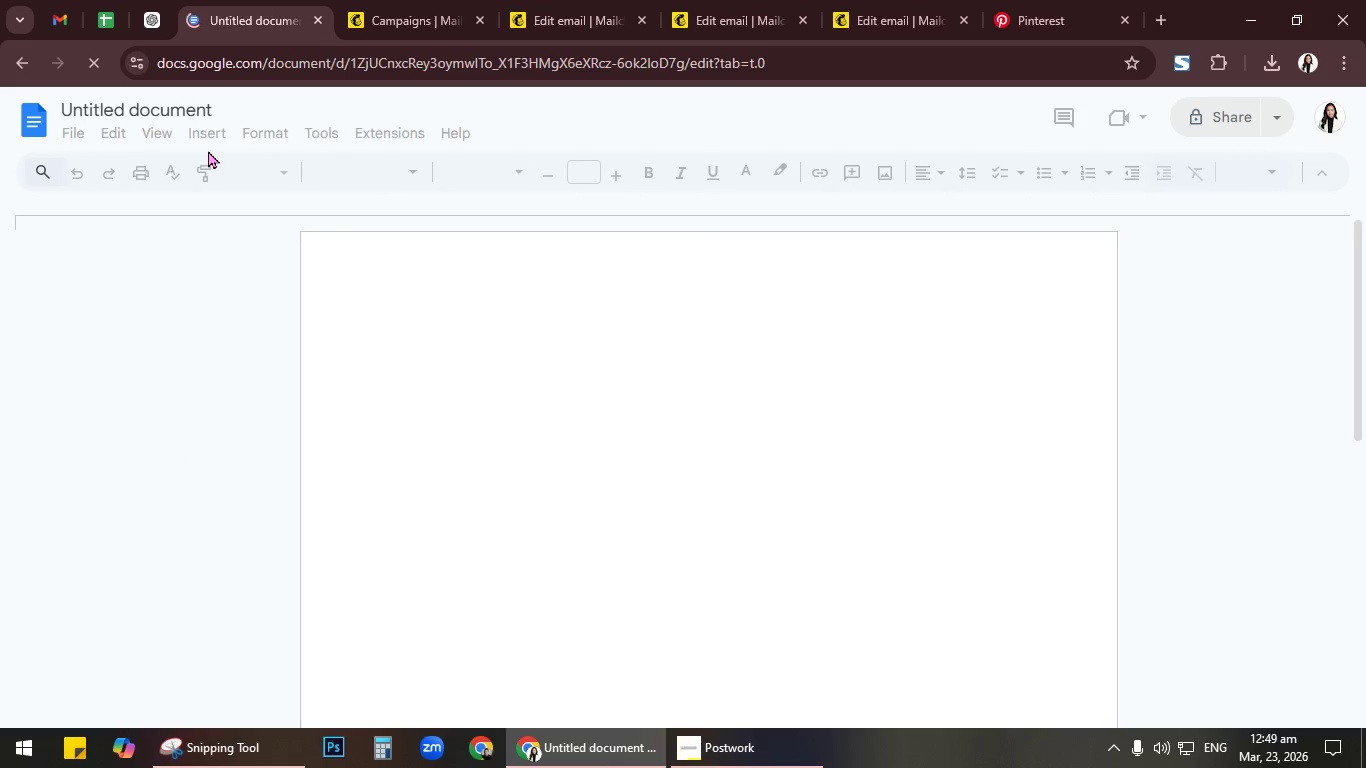 
left_click([206, 106])
 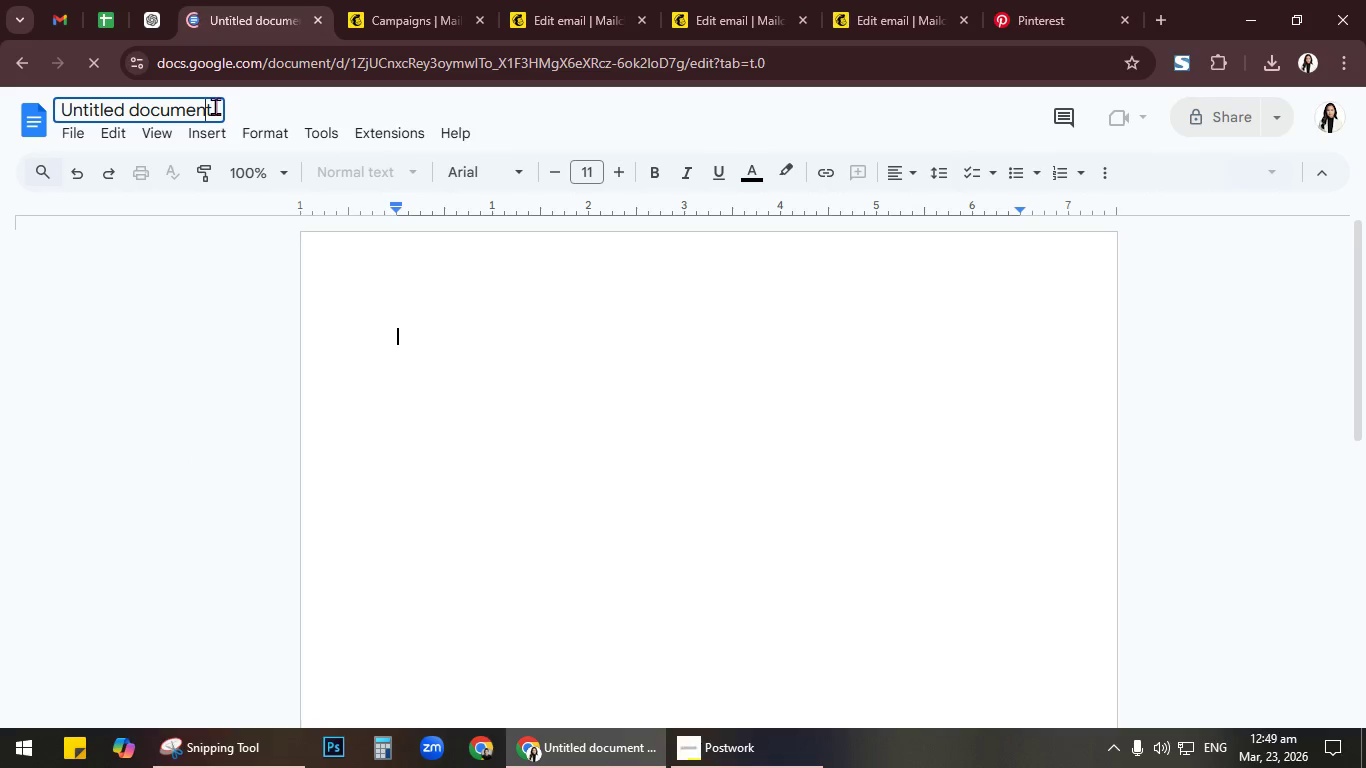 
key(Control+A)
 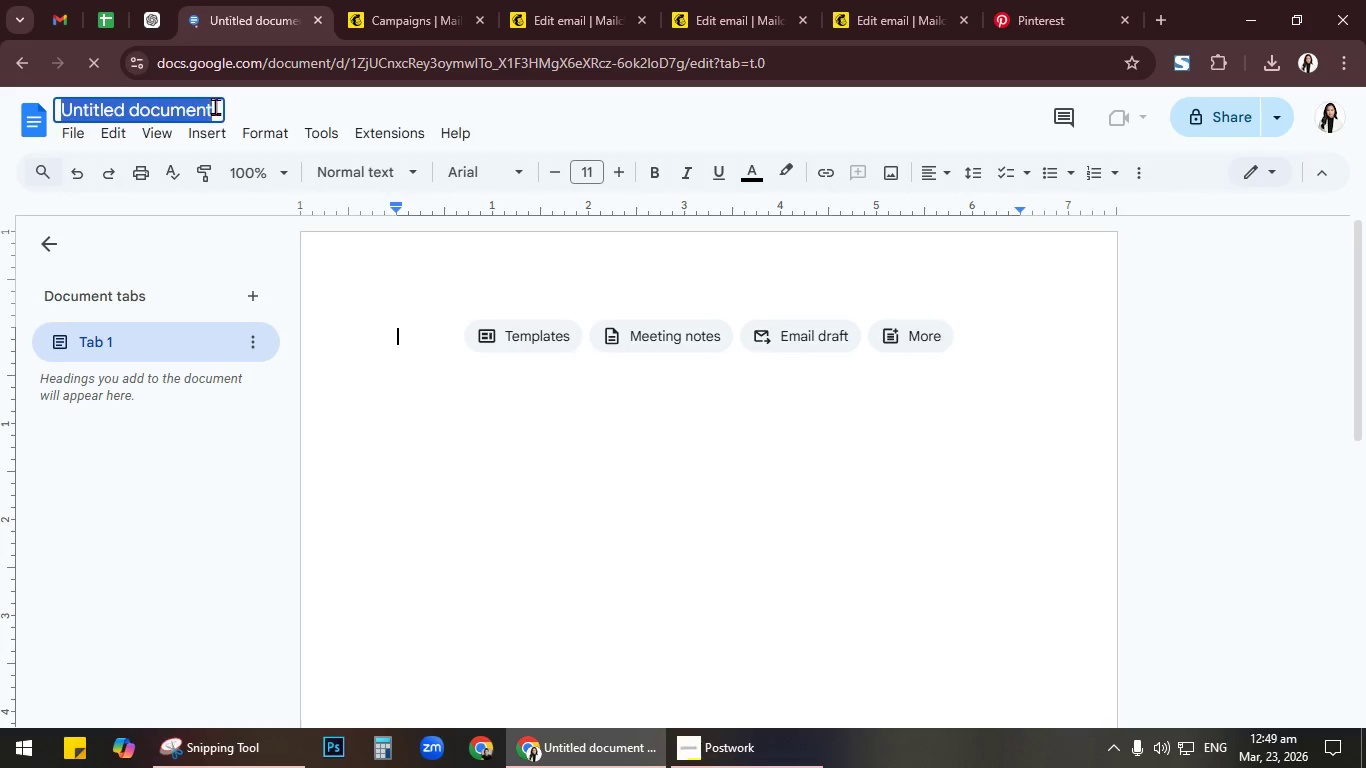 
type(Campaign Content)
 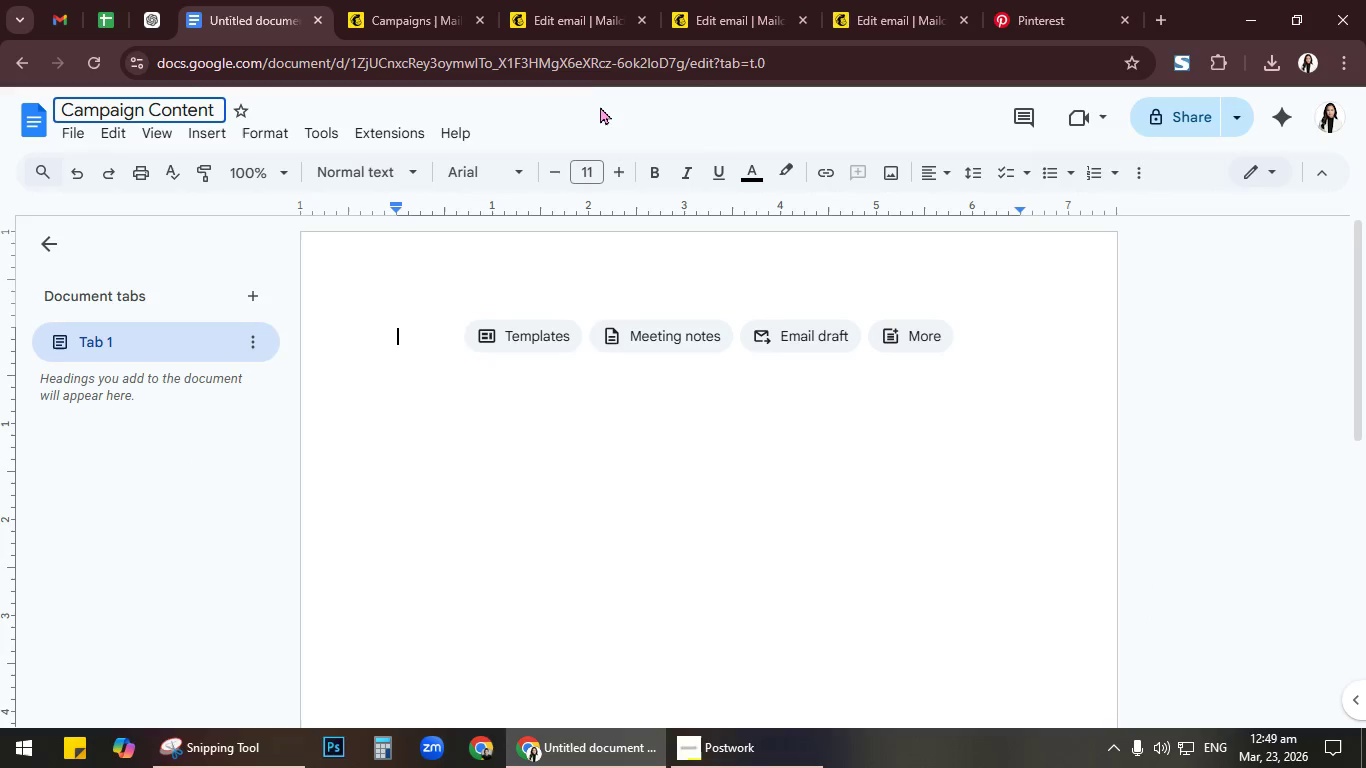 
type( Doci)
key(Backspace)
type(ument)
 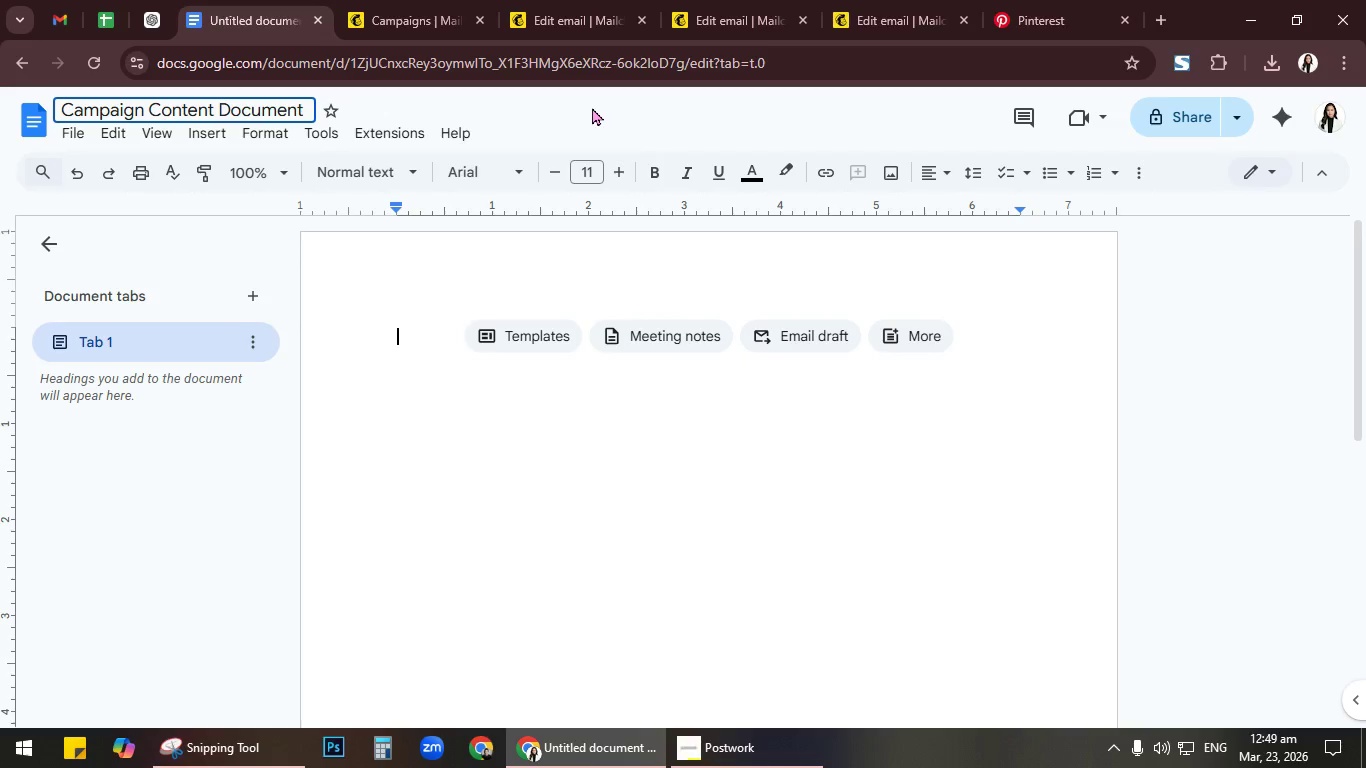 
left_click([445, 338])
 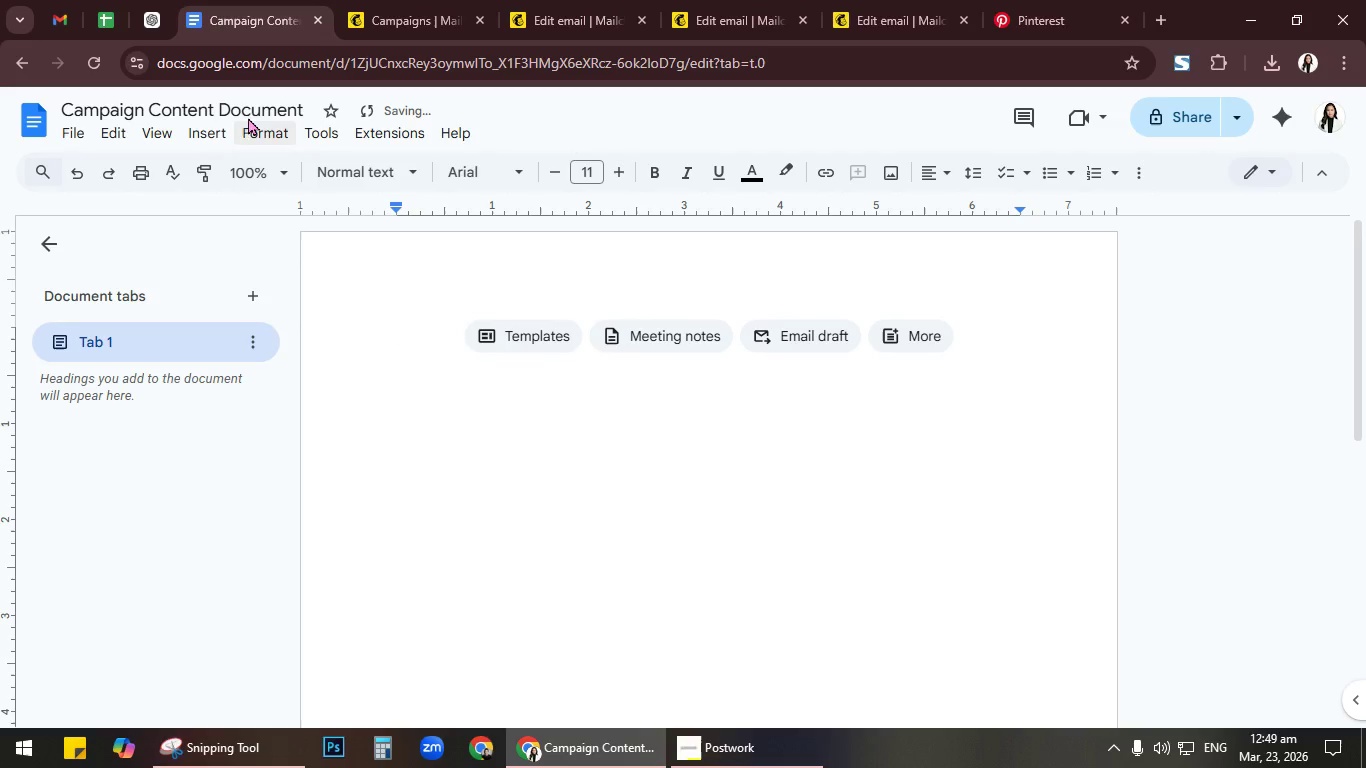 
left_click([248, 106])
 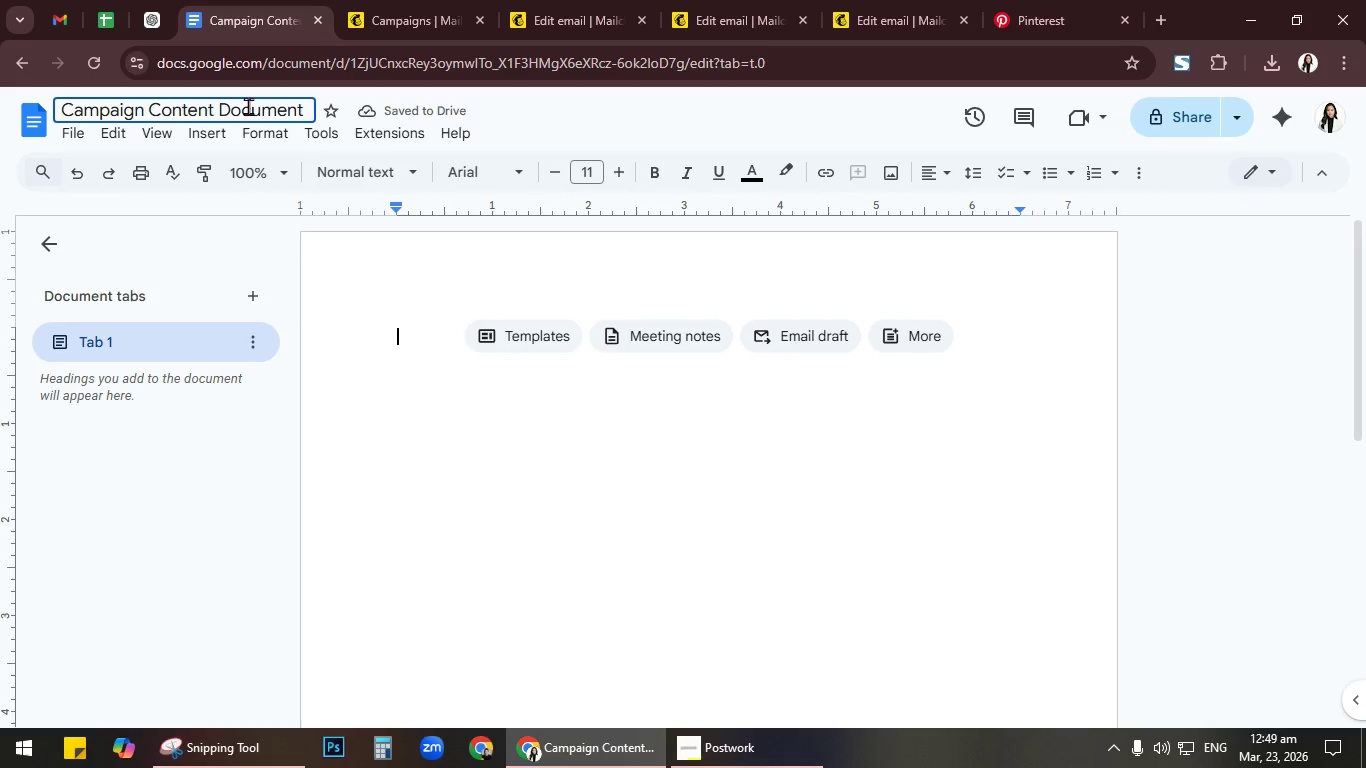 
key(Control+A)
 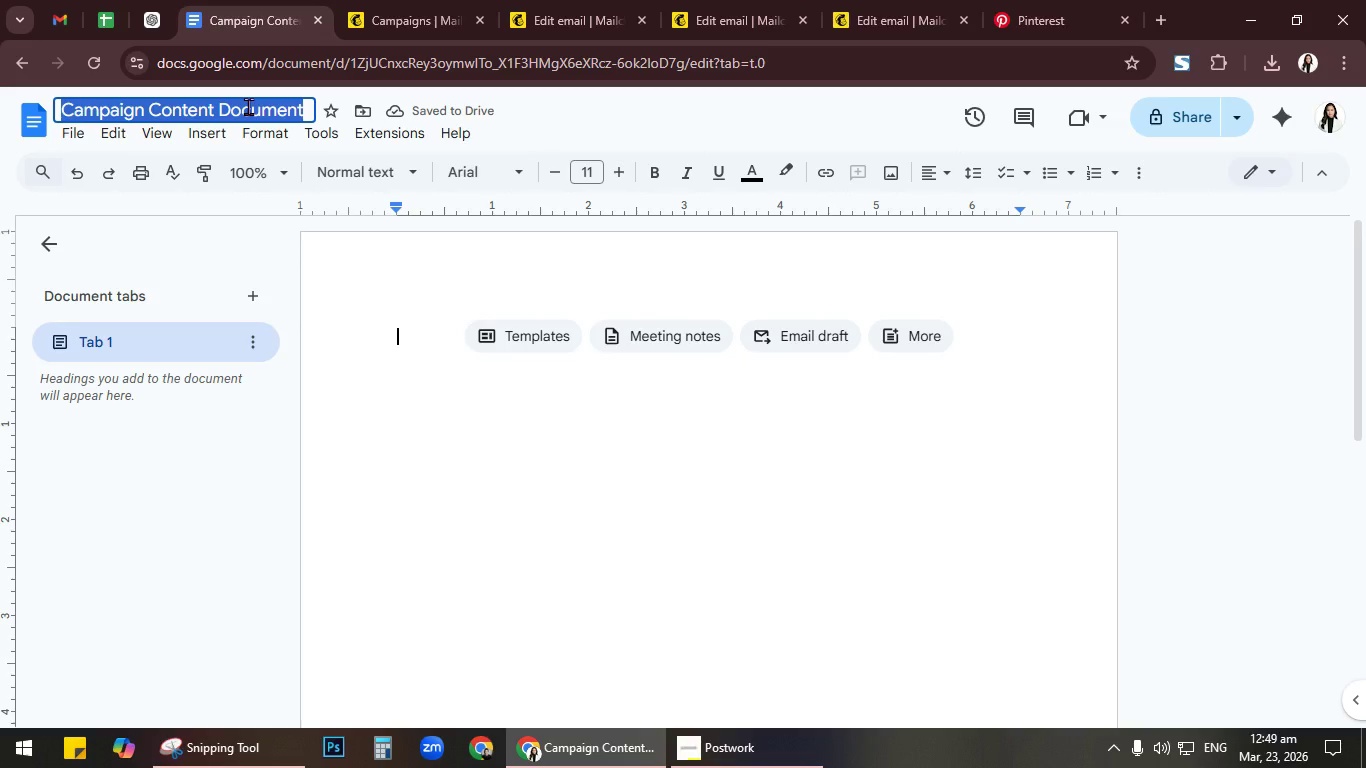 
key(Control+C)
 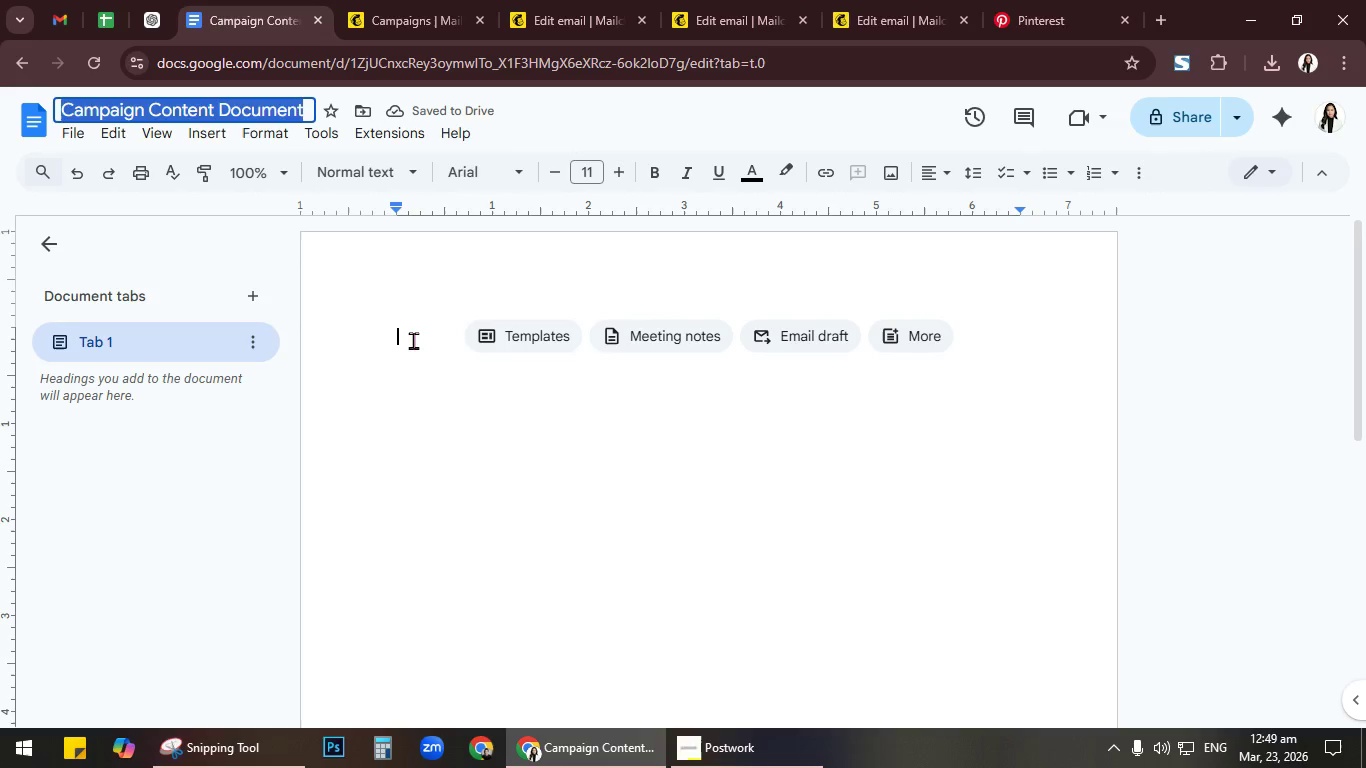 
left_click([418, 341])
 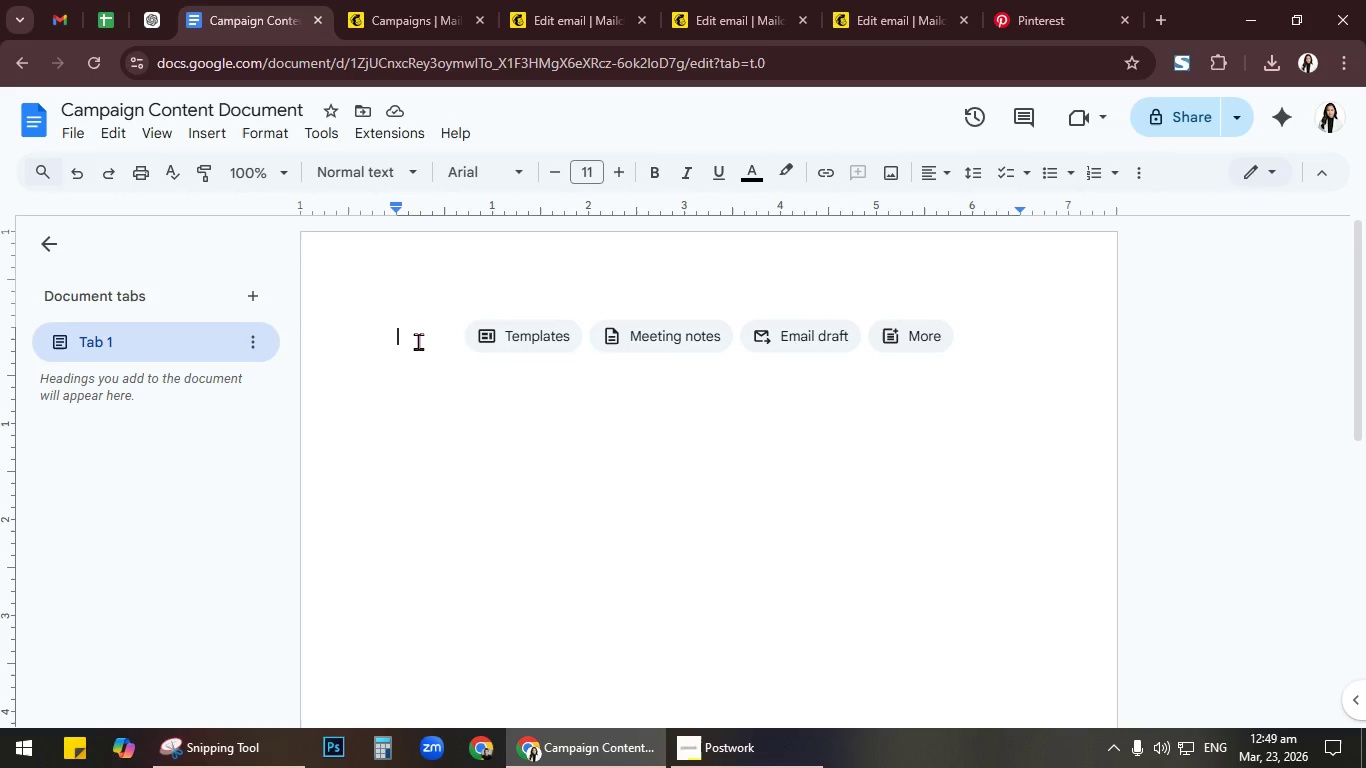 
key(Control+V)
 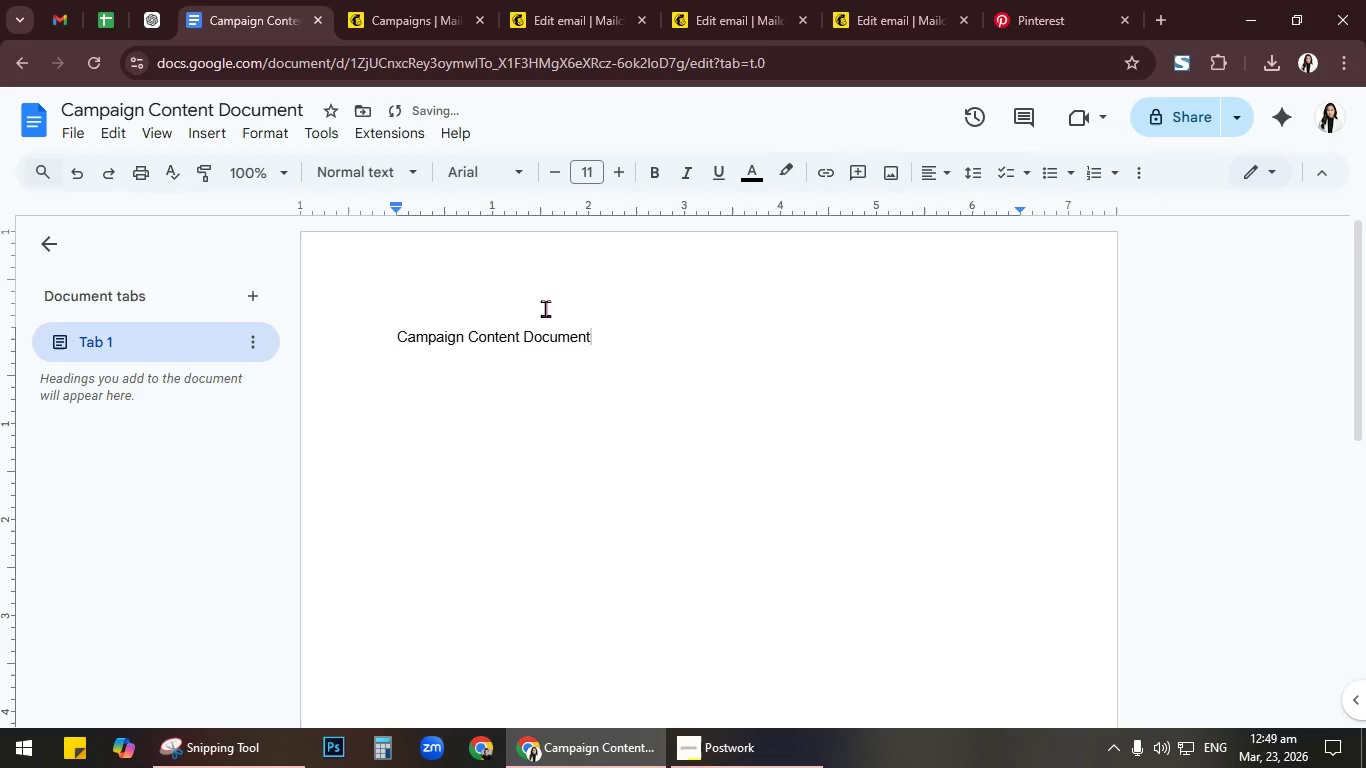 
key(Control+A)
 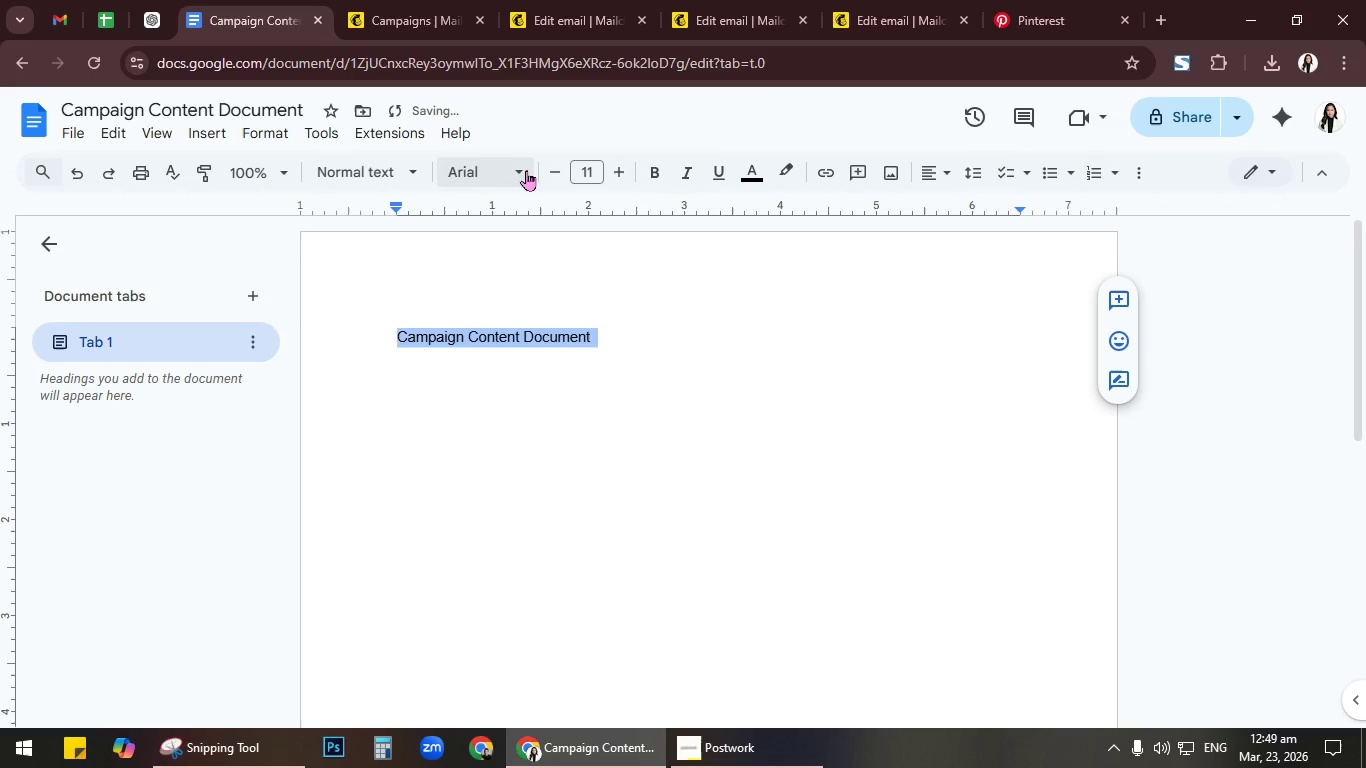 
left_click([525, 170])
 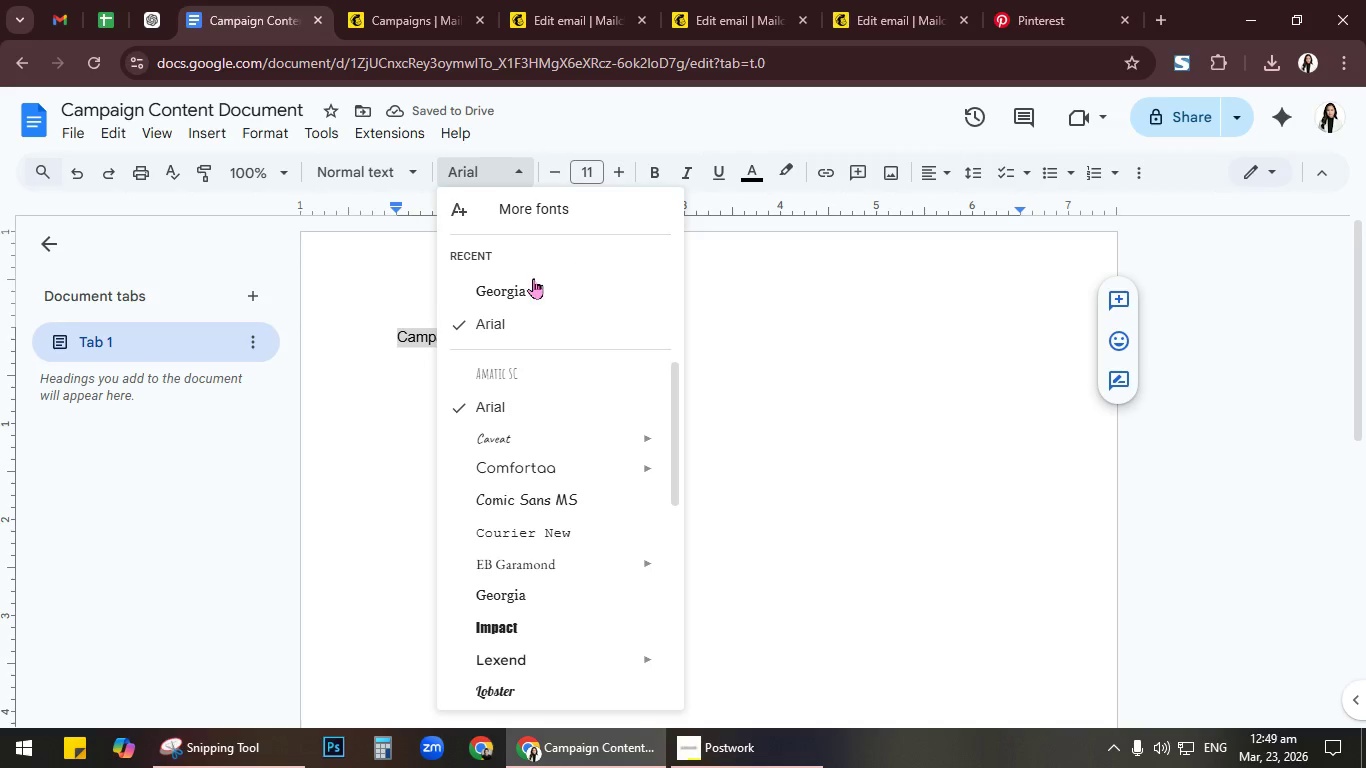 
left_click([531, 284])
 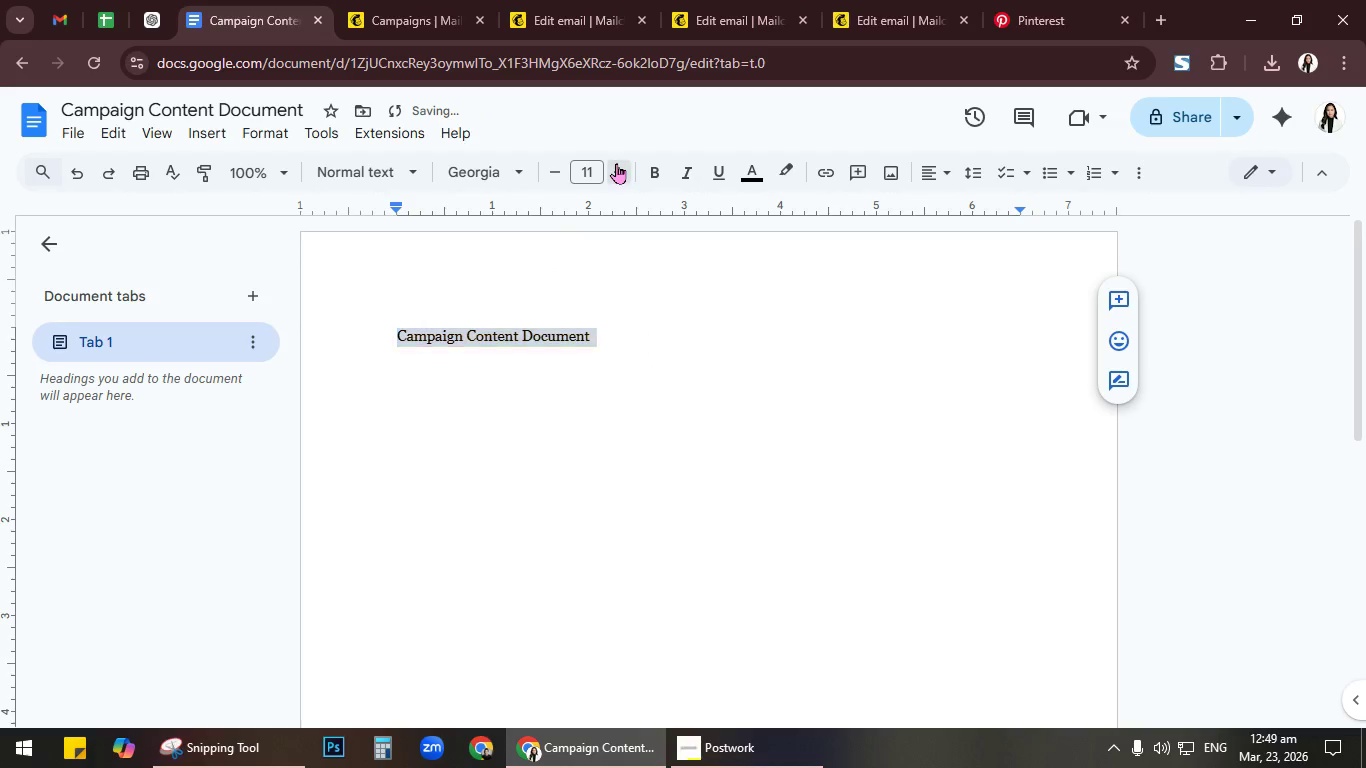 
double_click([616, 163])
 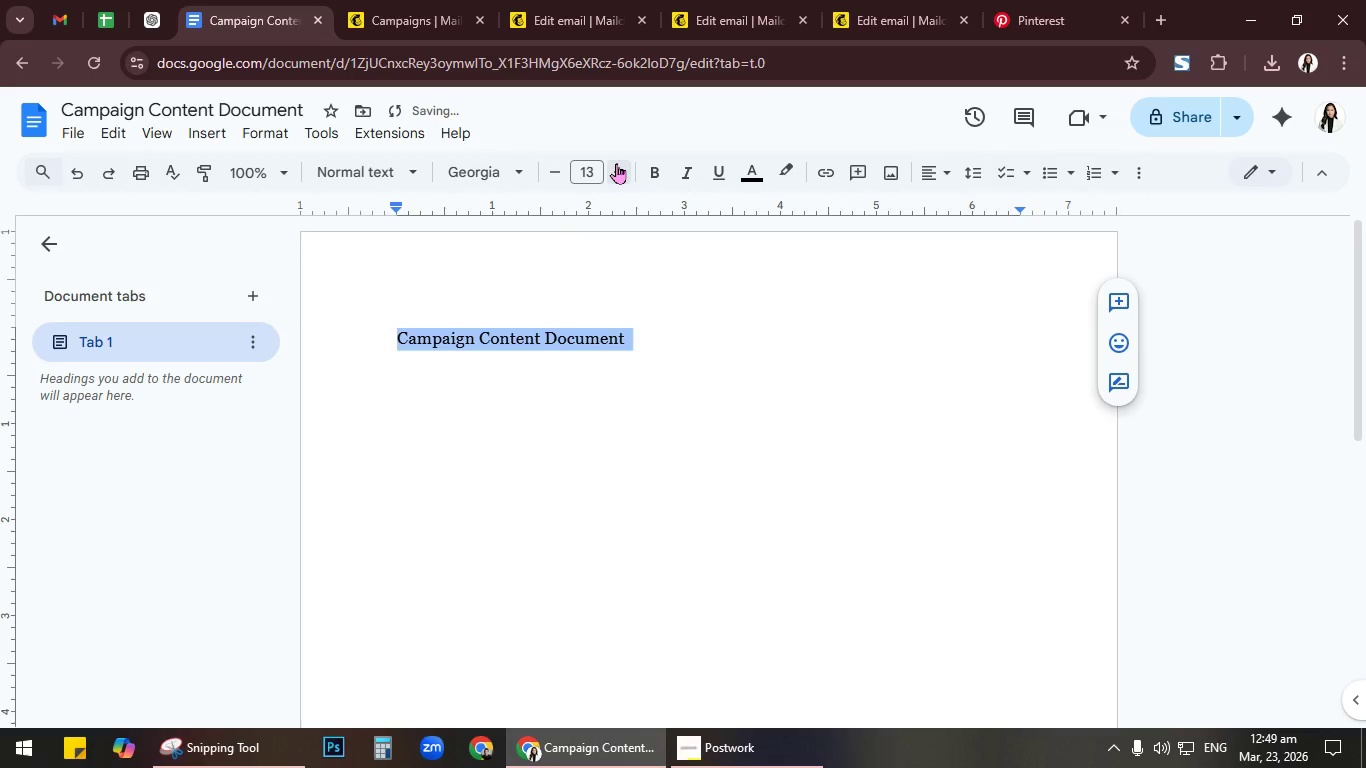 
triple_click([616, 163])
 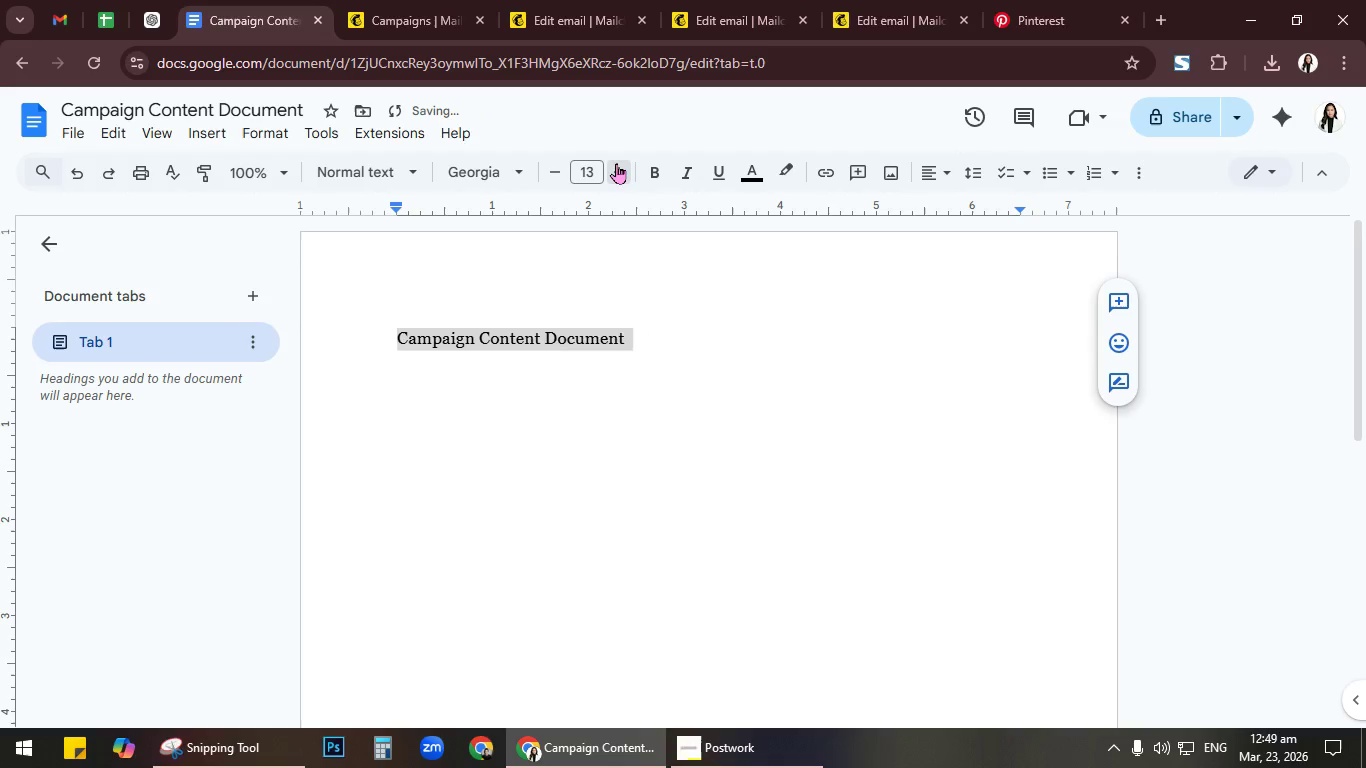 
mouse_move([638, 171])
 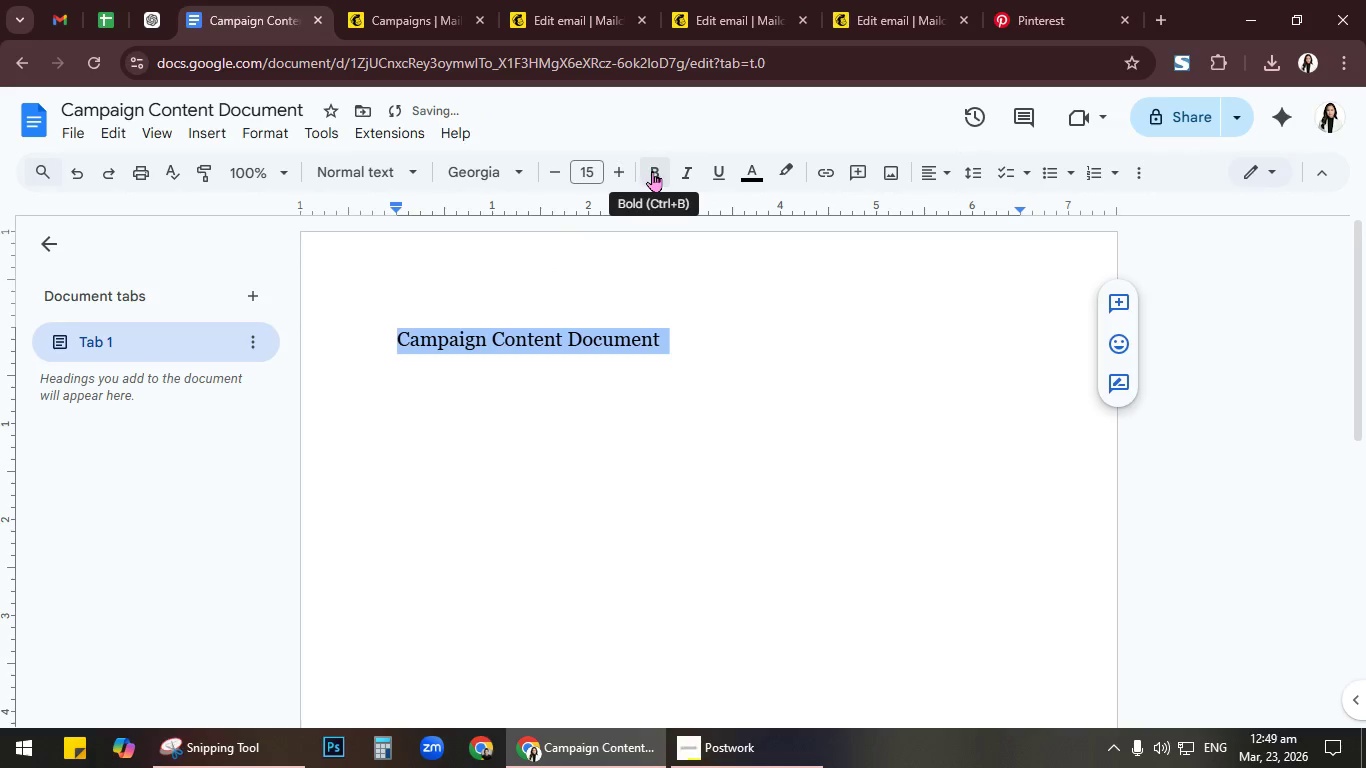 
left_click([652, 171])
 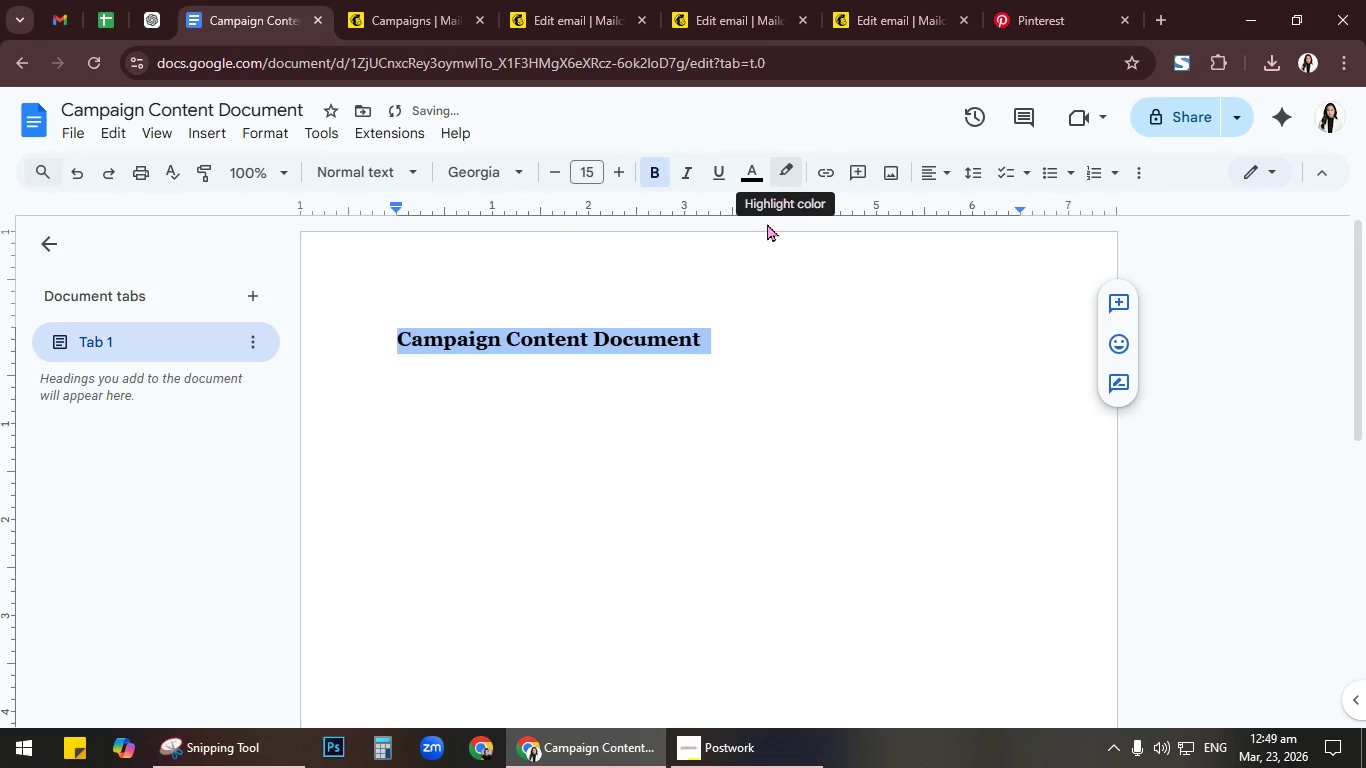 
left_click([717, 362])
 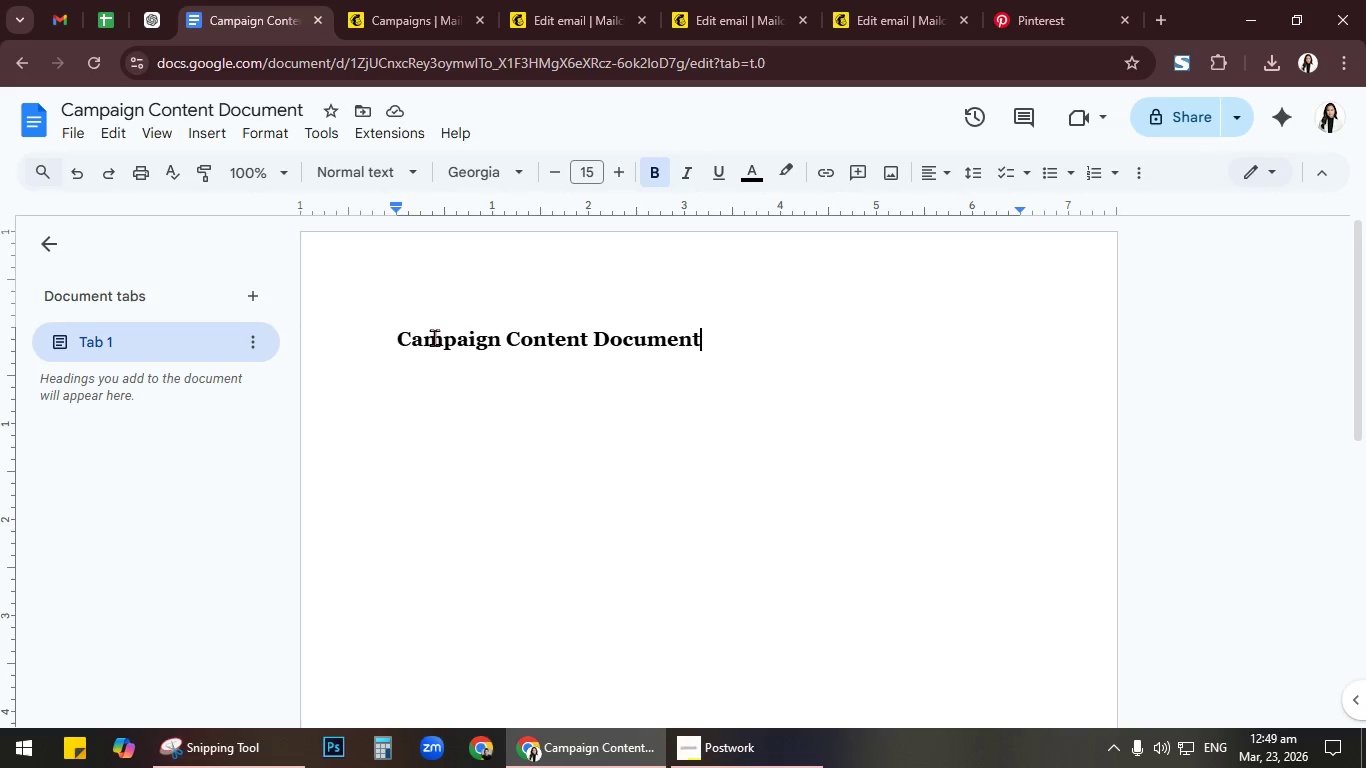 
wait(7.12)
 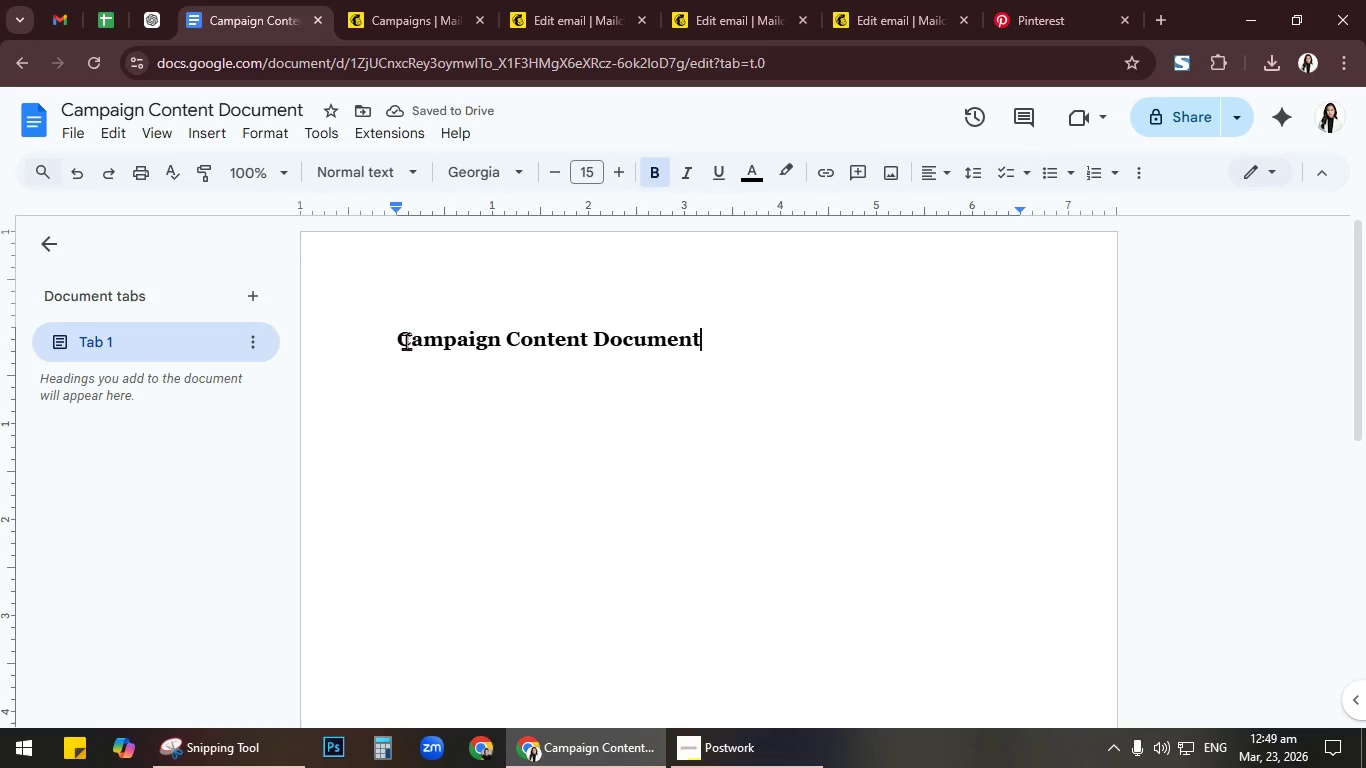 
key(Enter)
 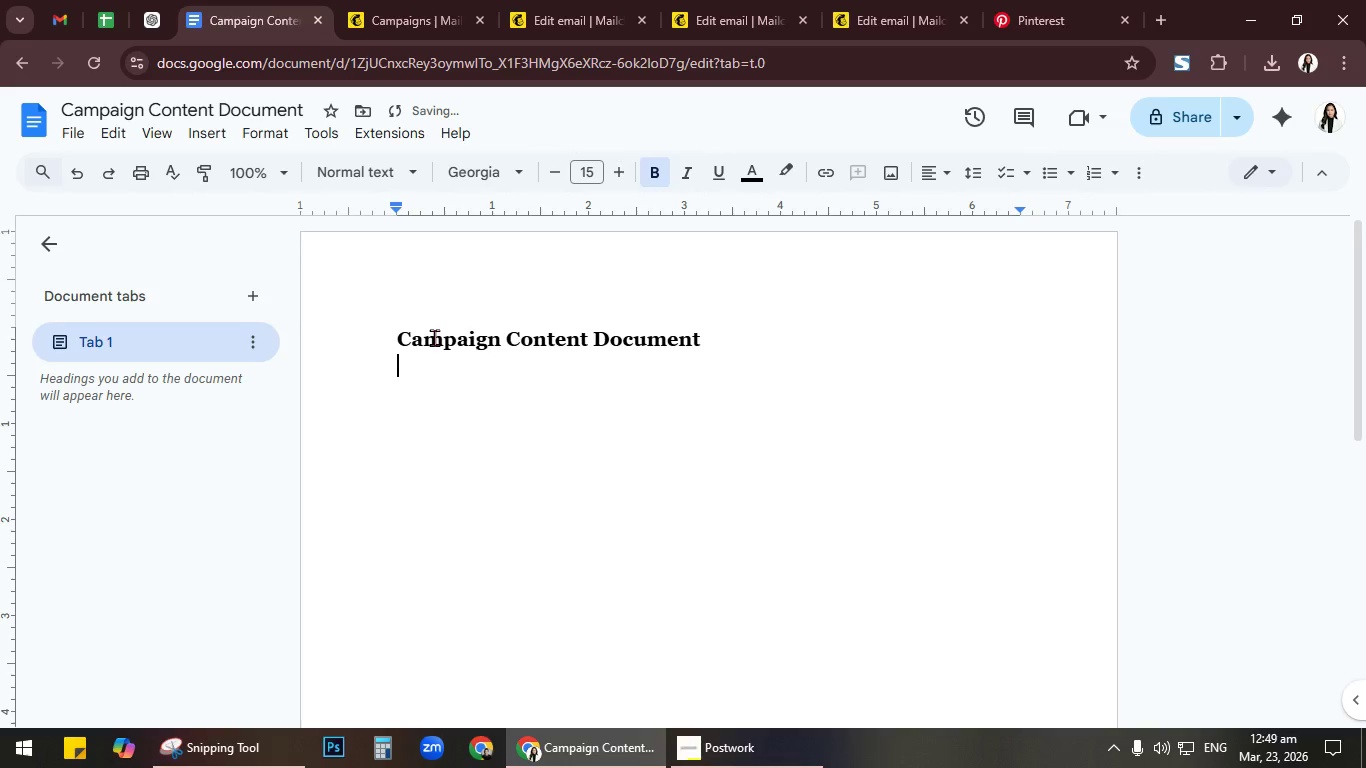 
key(Enter)
 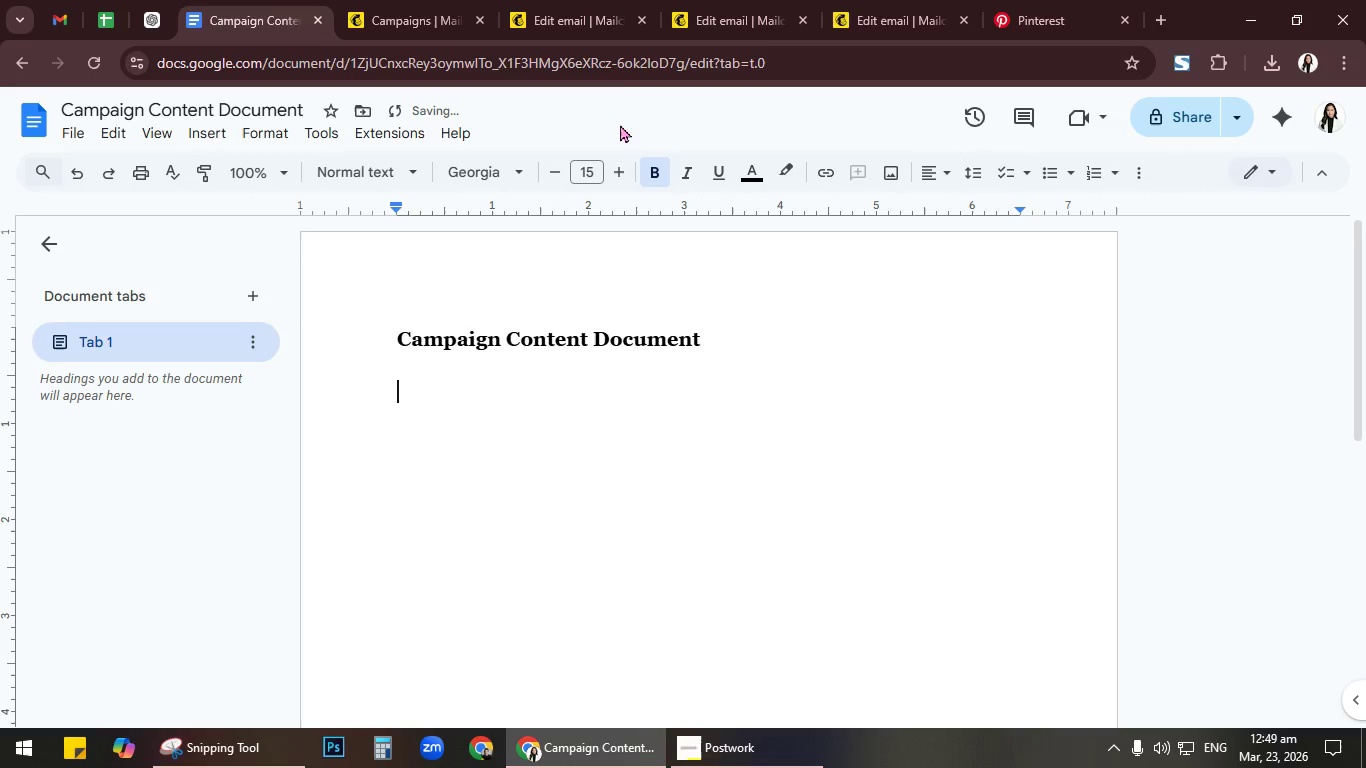 
double_click([556, 167])
 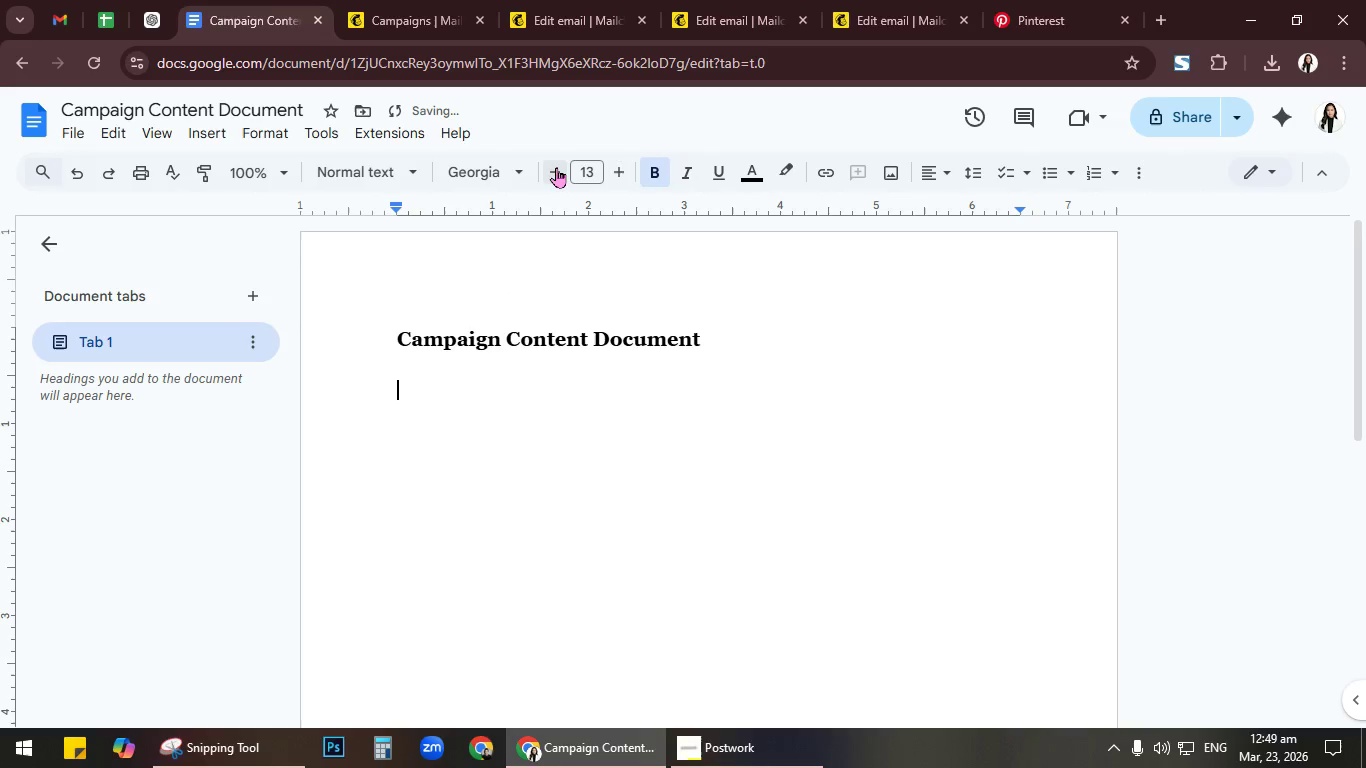 
triple_click([556, 167])
 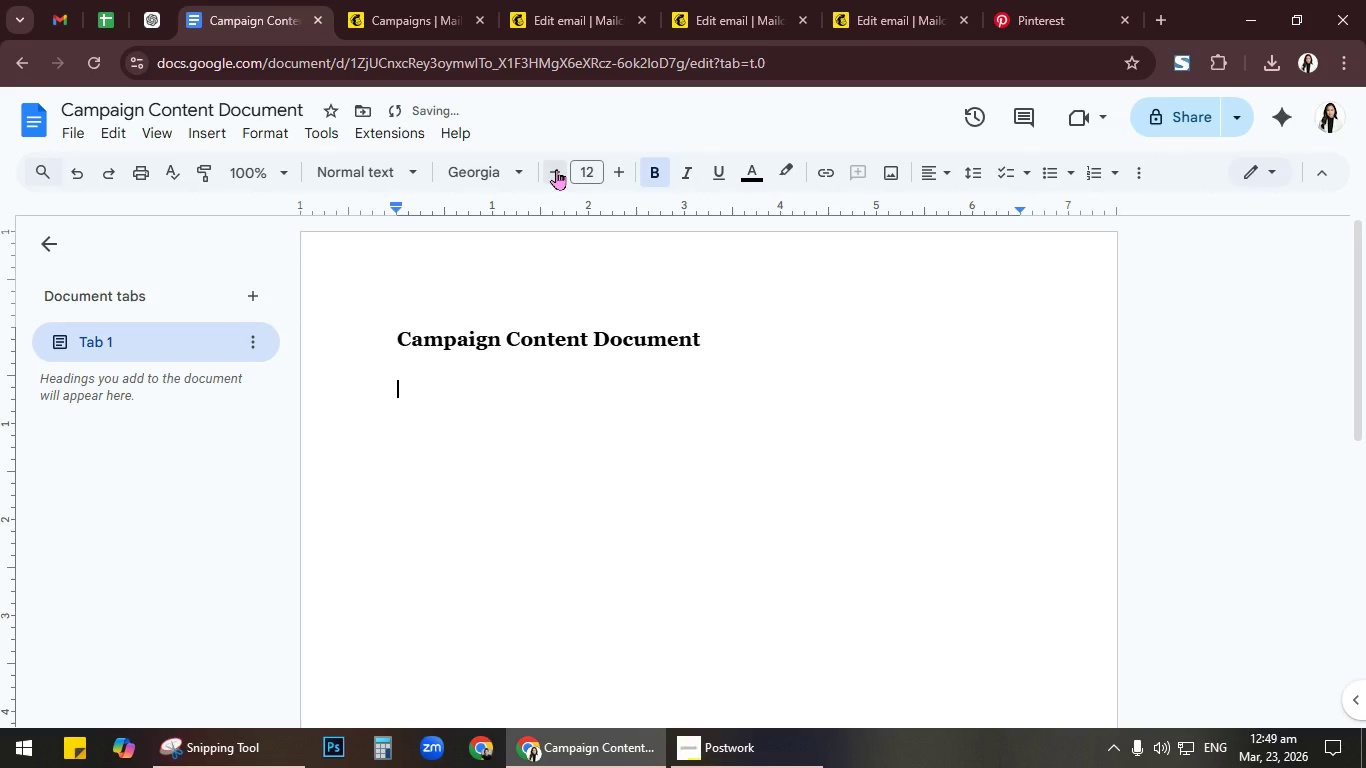 
left_click([556, 169])
 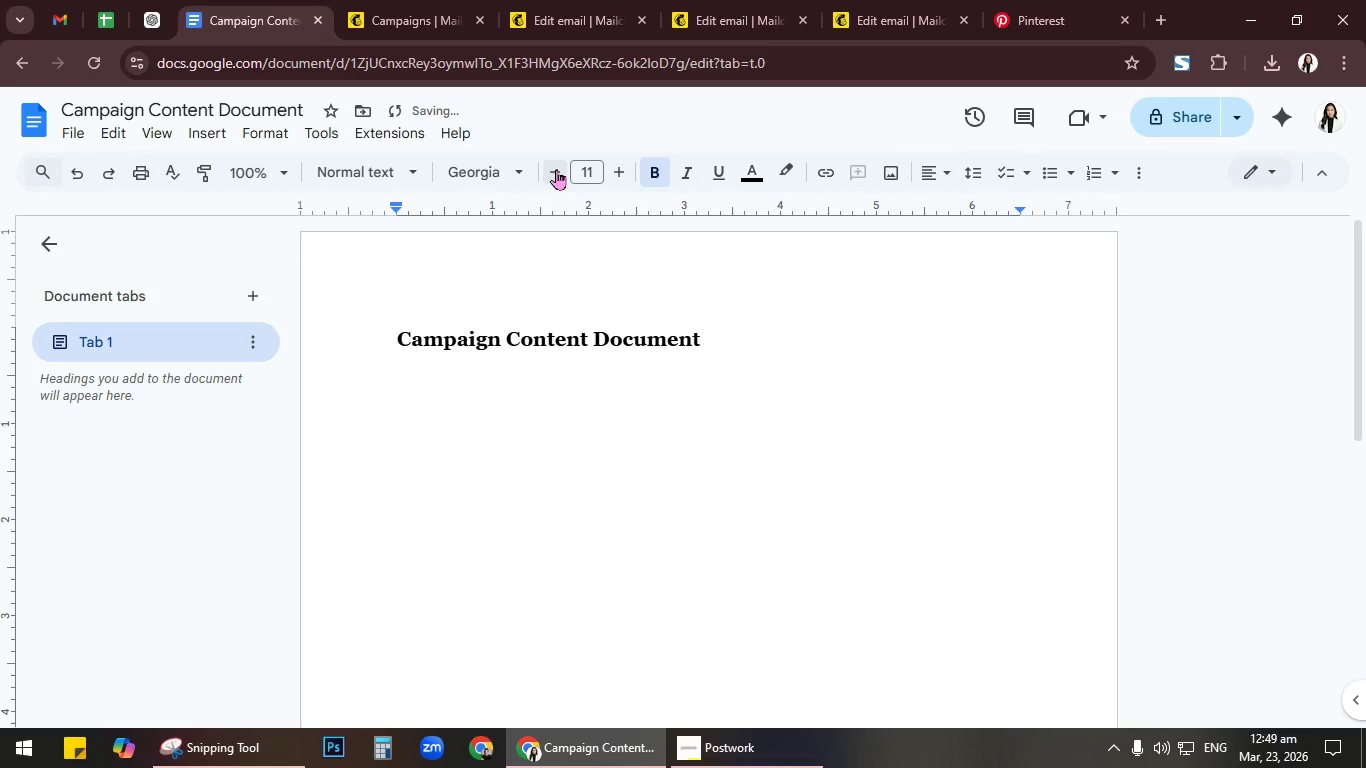 
type(Incl)
key(Backspace)
type(lude)
 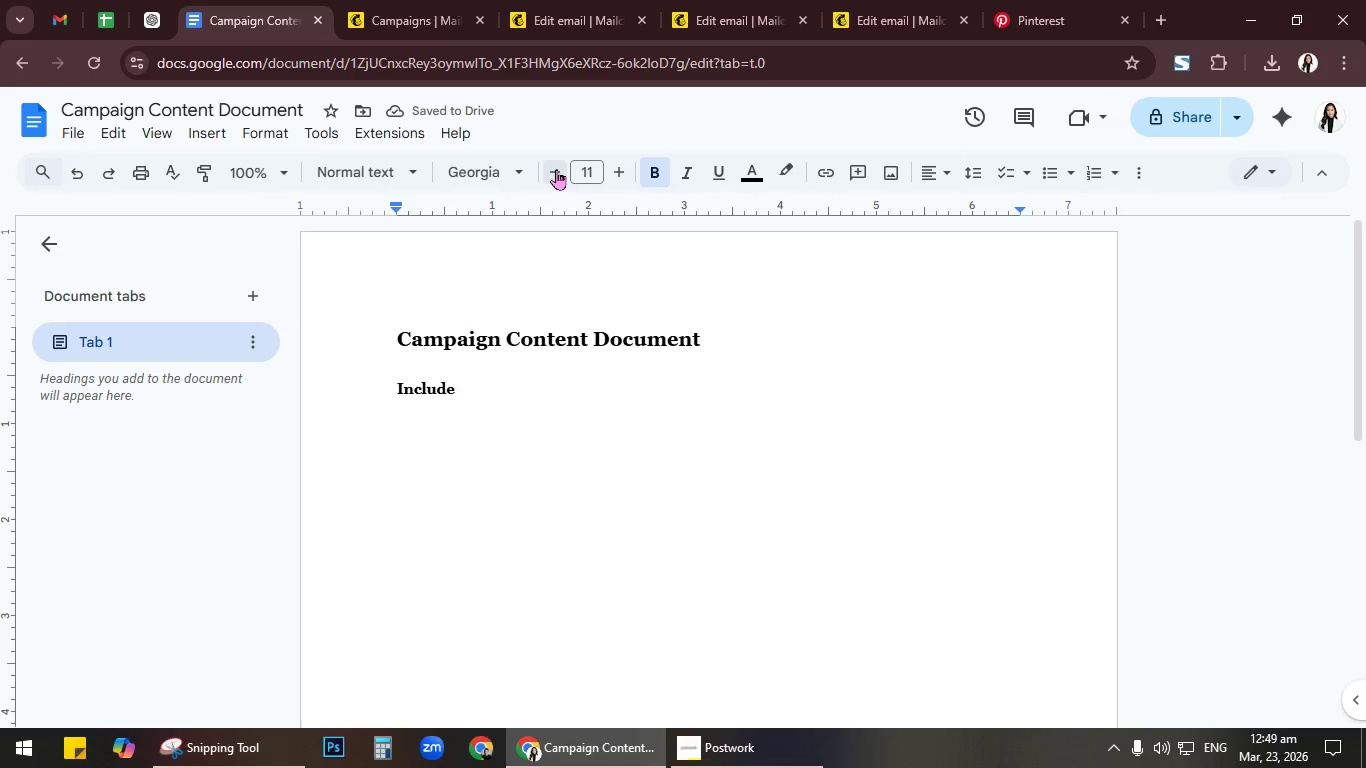 
wait(5.17)
 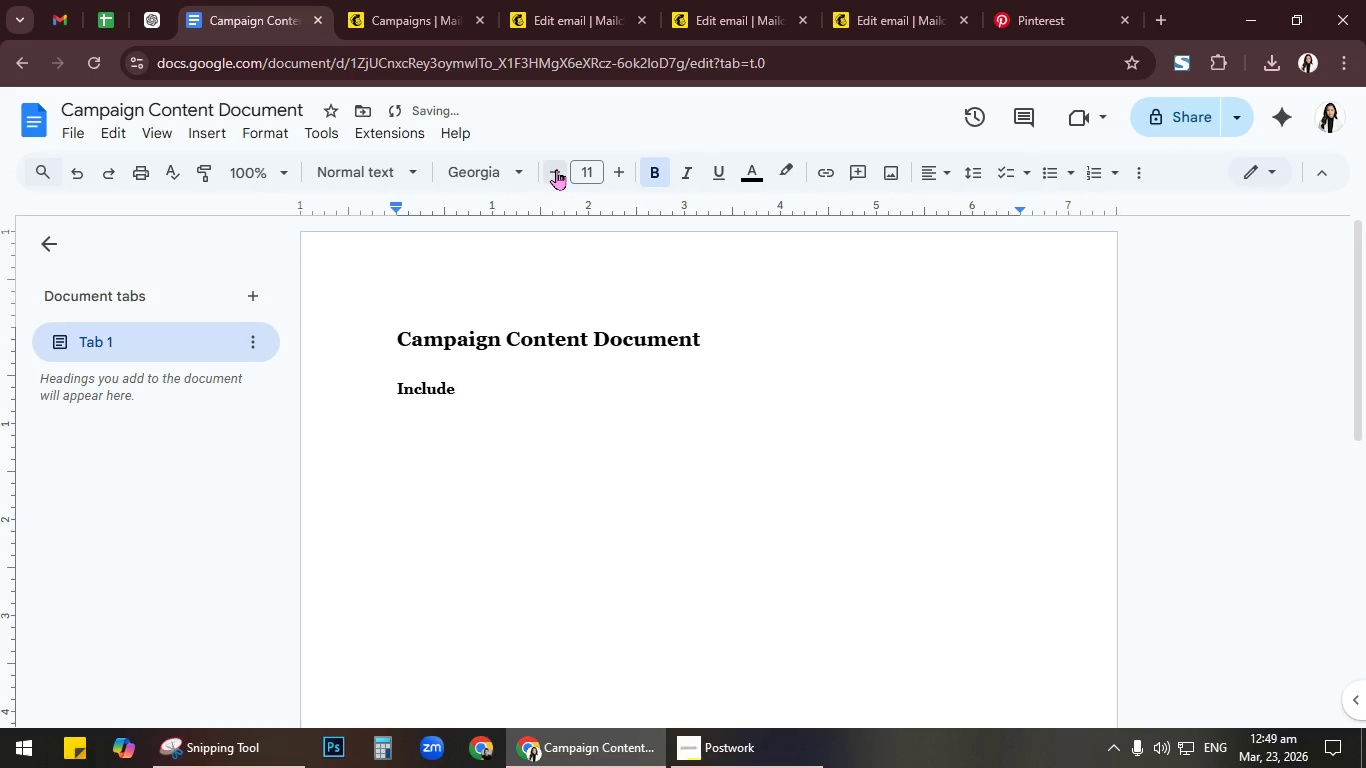 
key(Shift+Semicolon)
 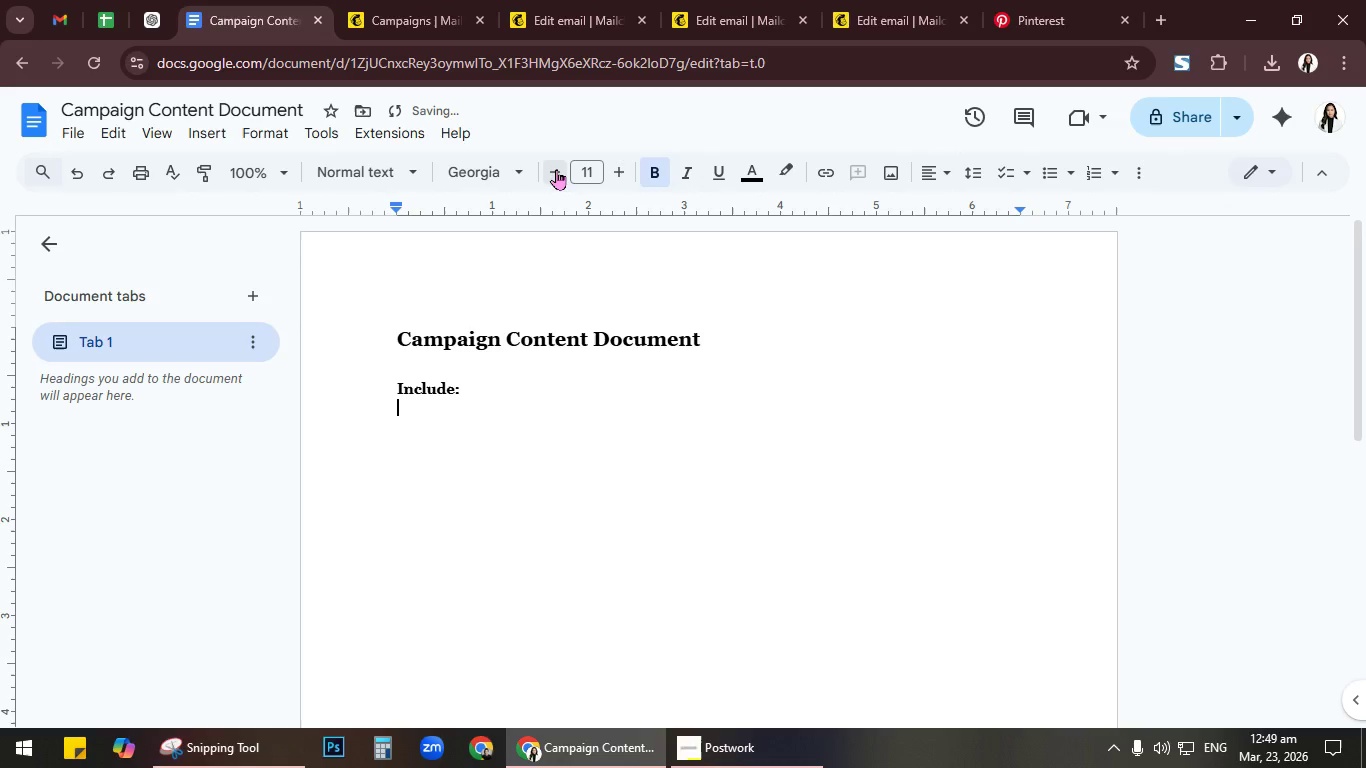 
key(Enter)
 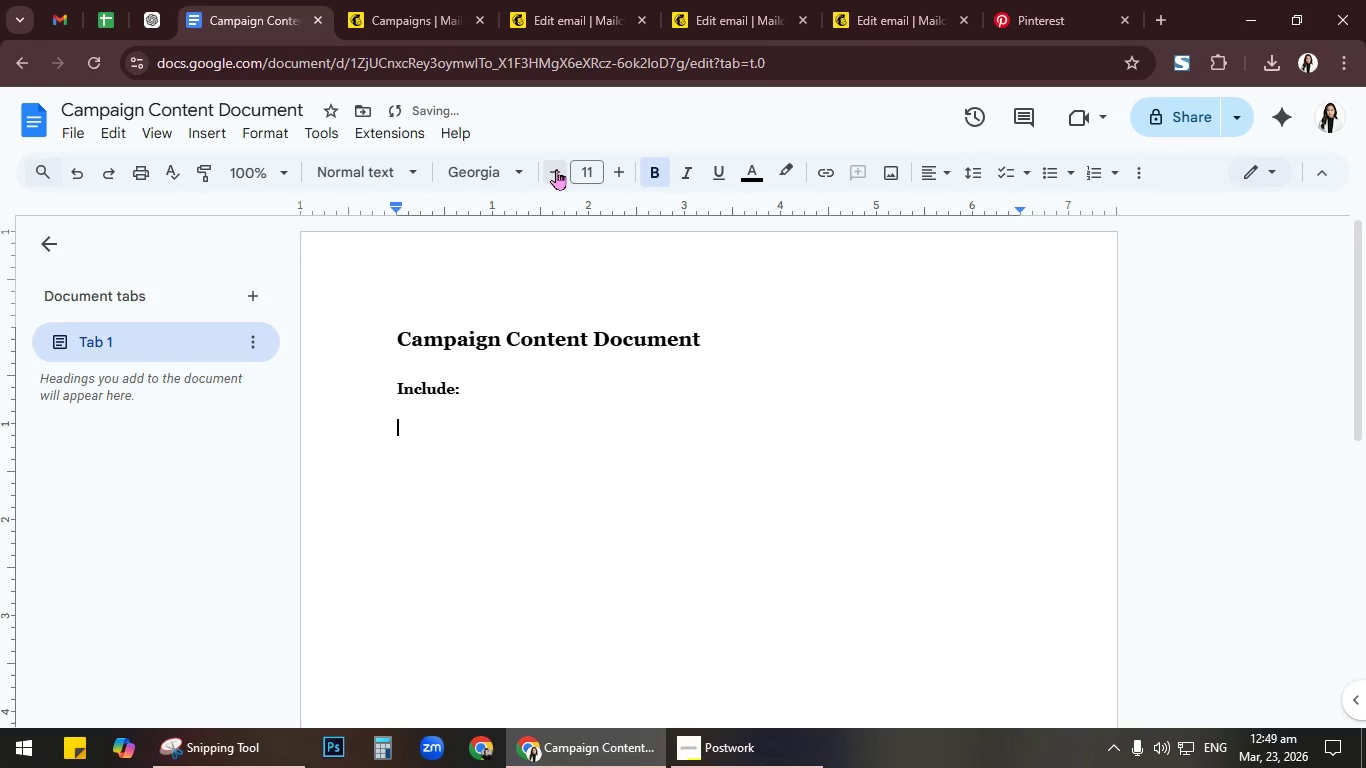 
key(Enter)
 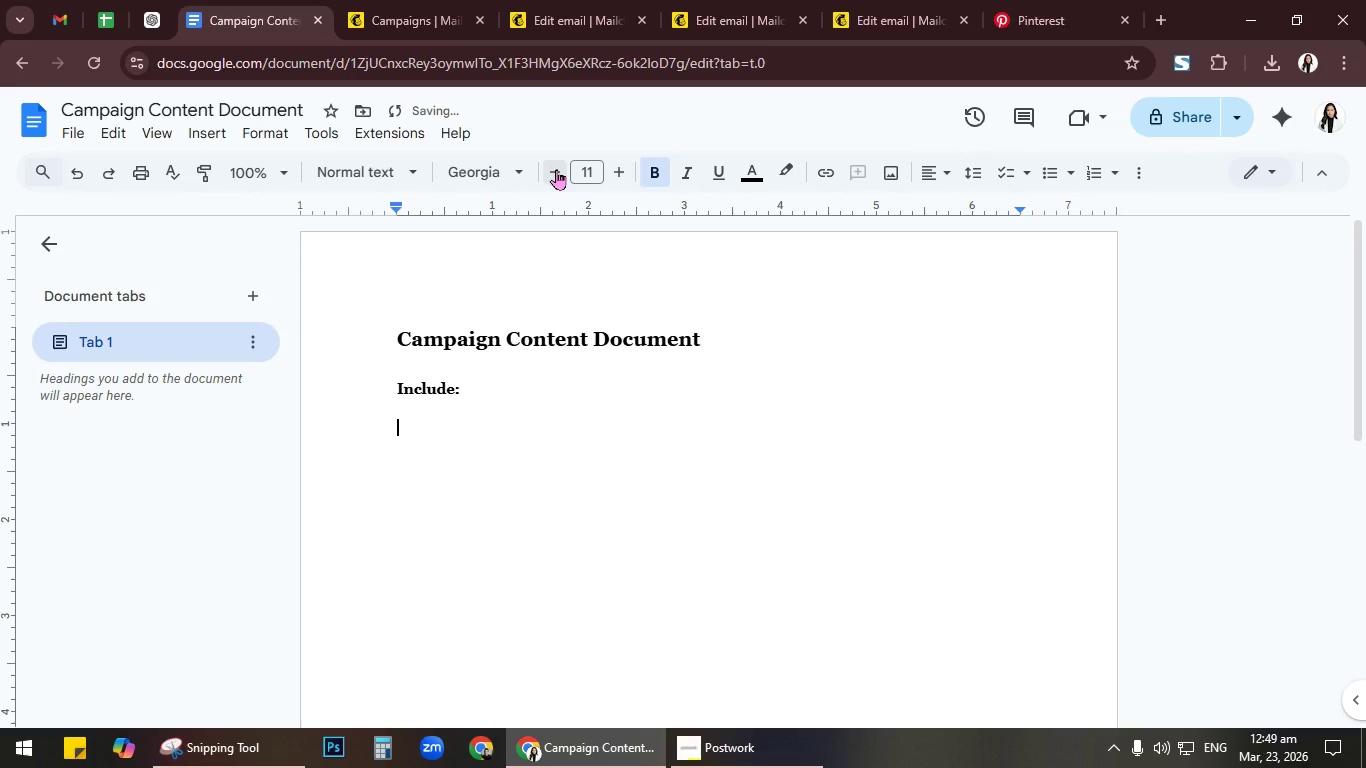 
type(Email 1- Welcome)
 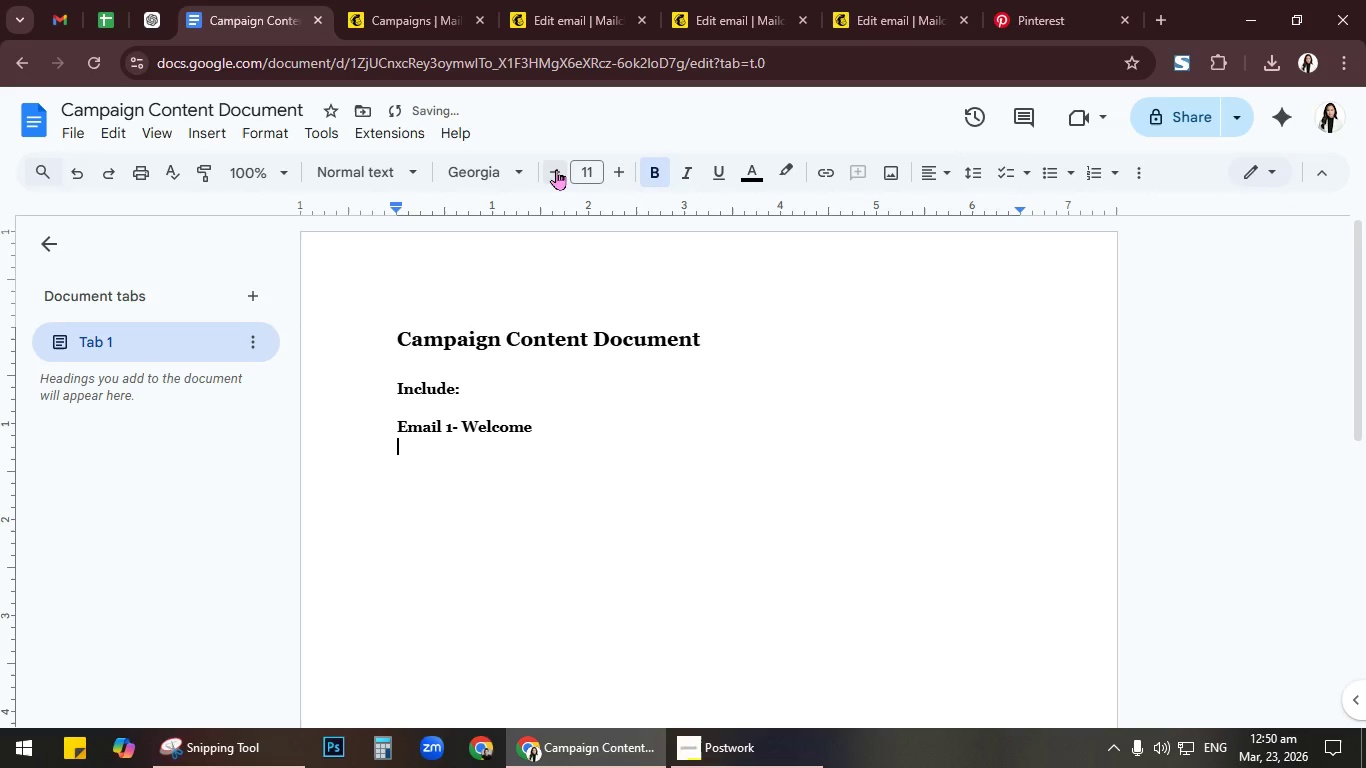 
 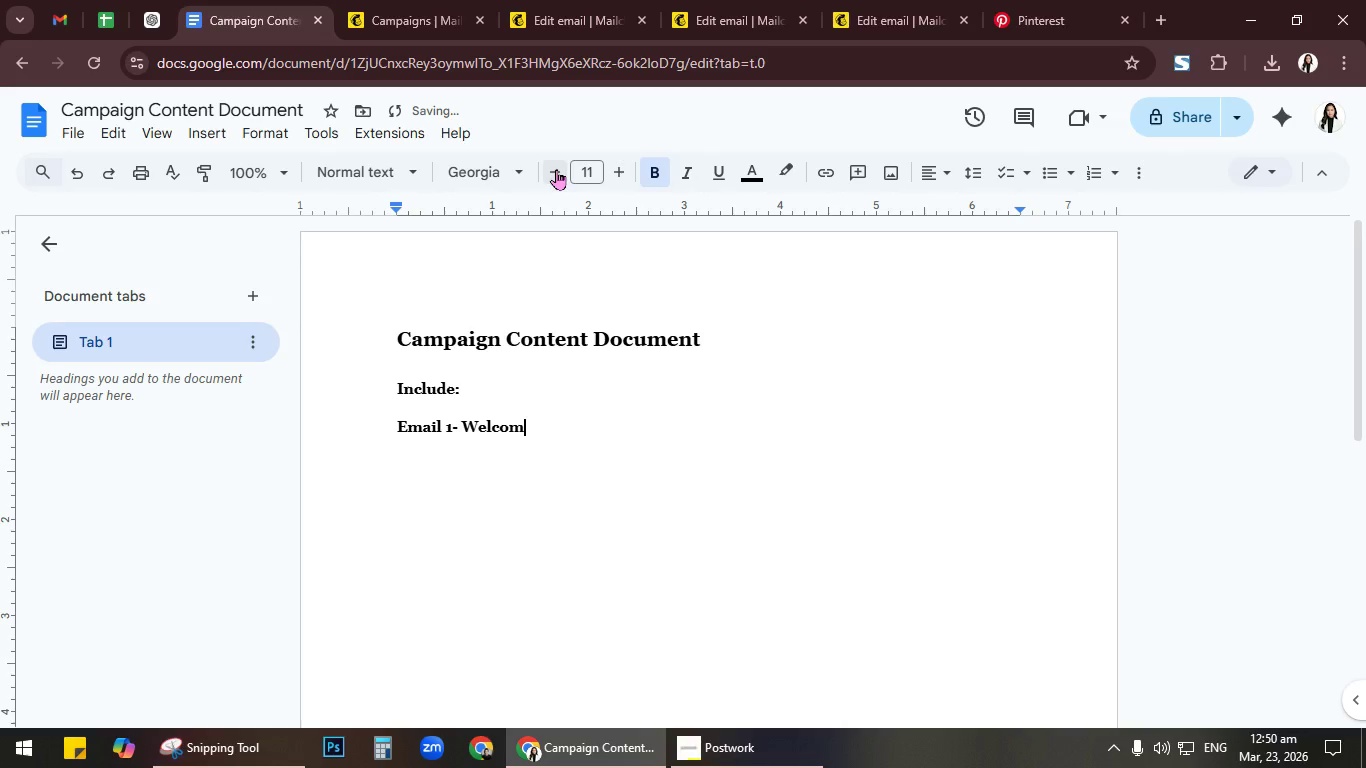 
key(Enter)
 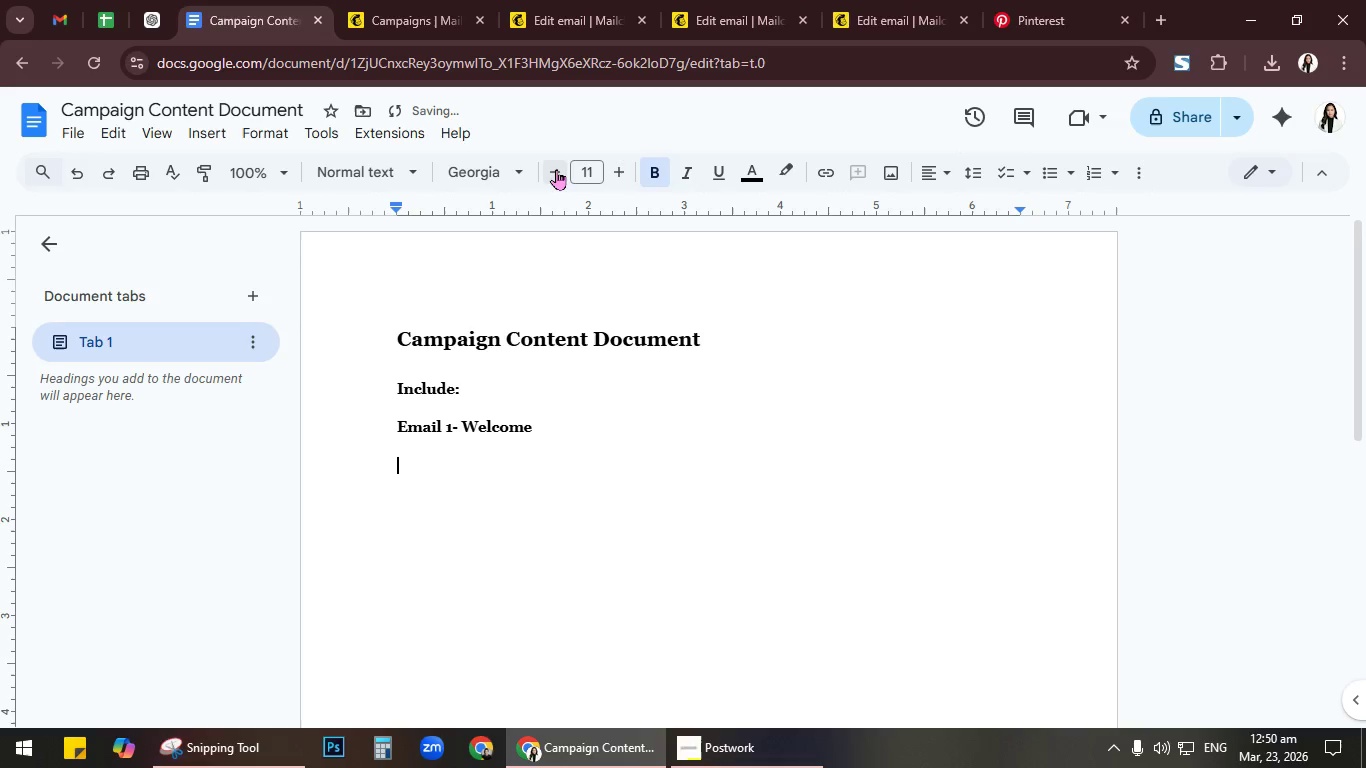 
key(Enter)
 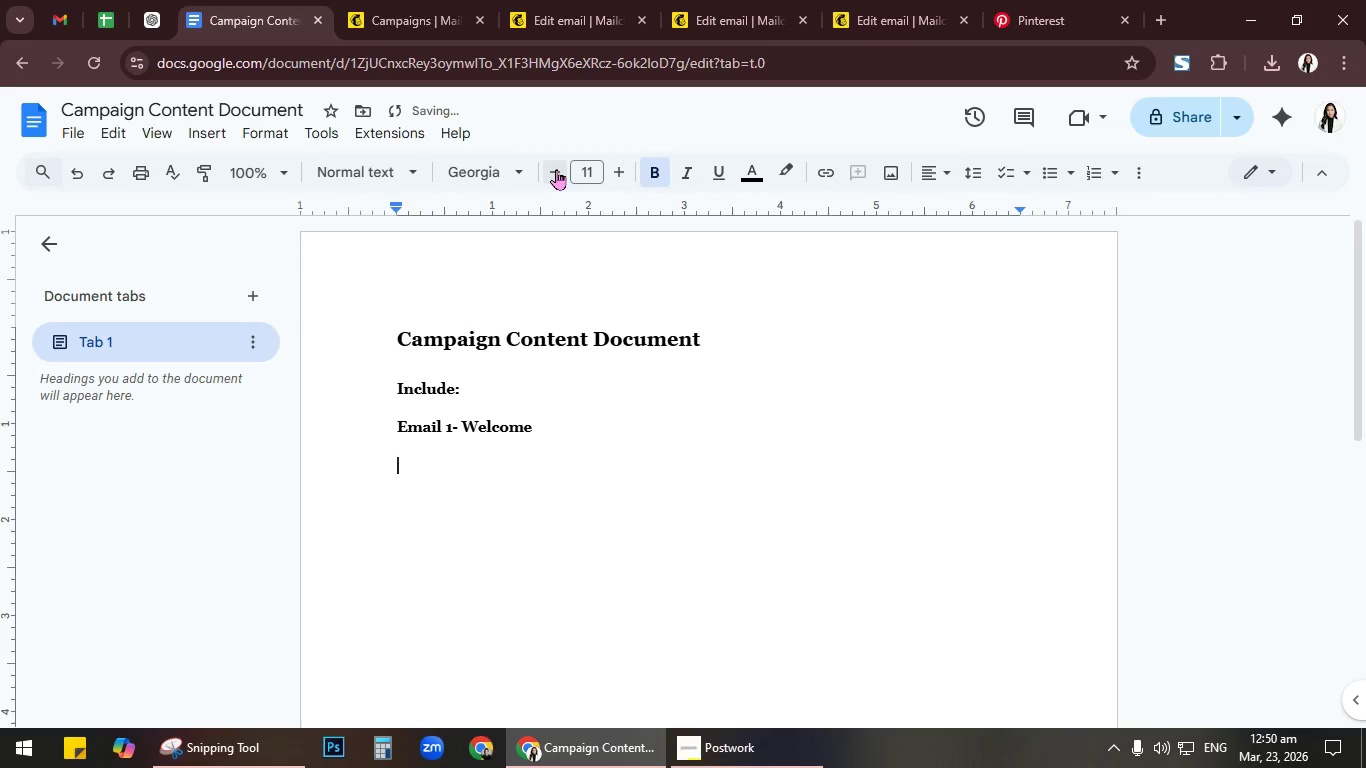 
type(Su)
key(Backspace)
key(Backspace)
 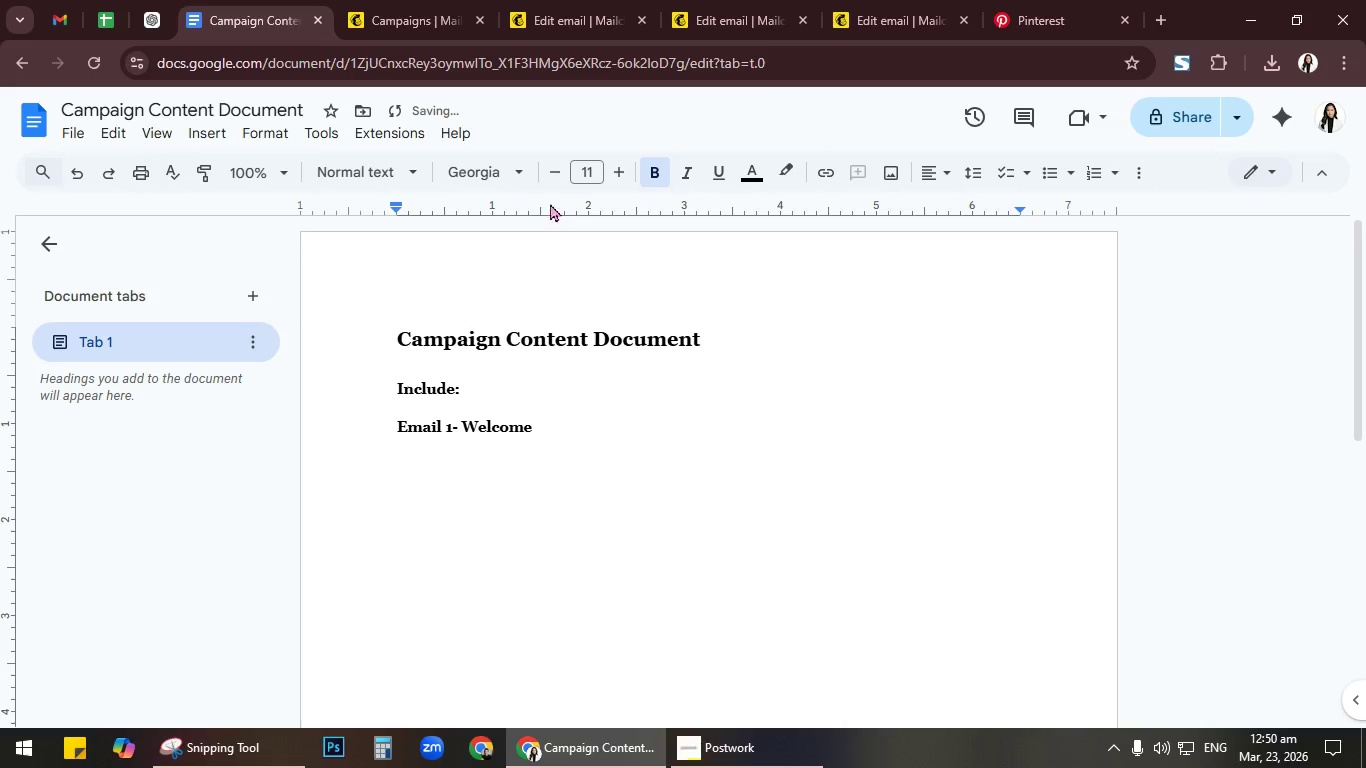 
left_click([556, 173])
 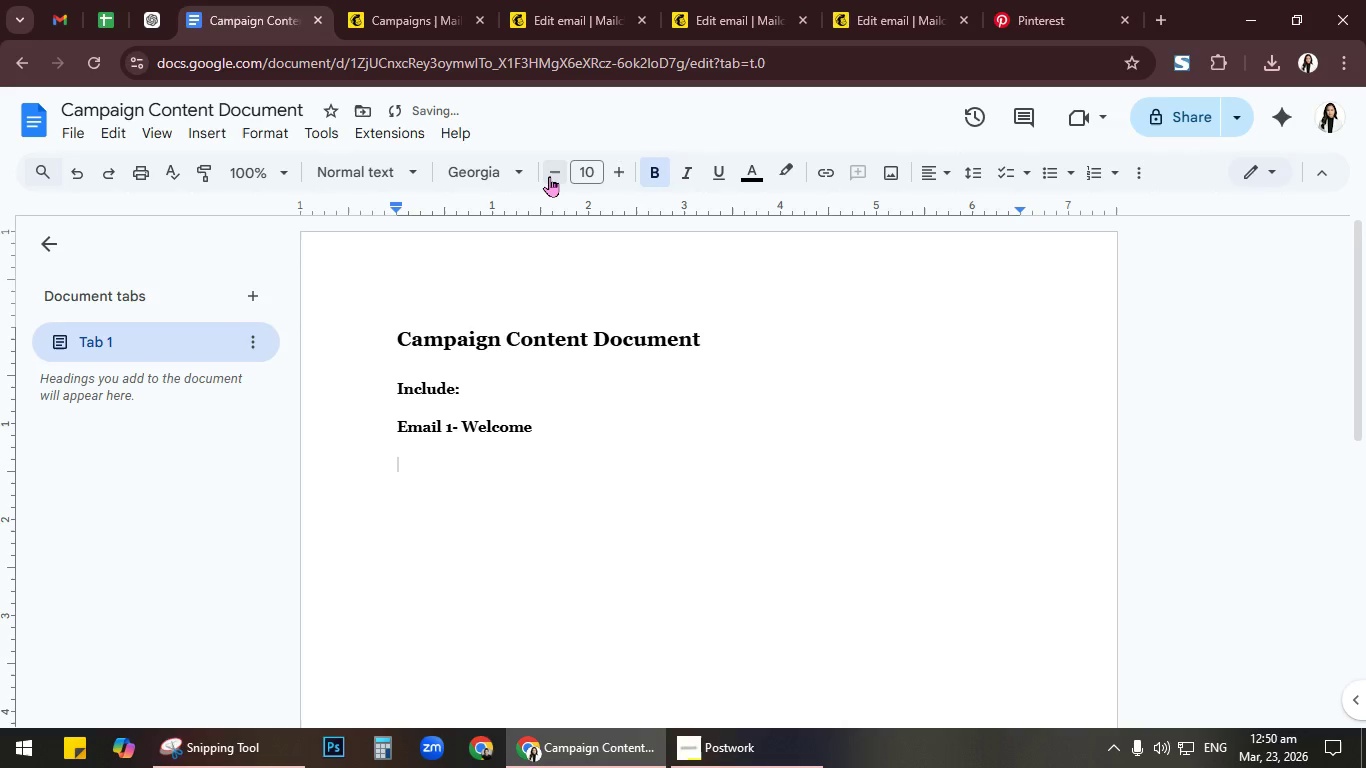 
type(Subject: Welcome ro )
key(Backspace)
key(Backspace)
type(t Acro)
key(Backspace)
key(Backspace)
key(Backspace)
key(Backspace)
key(Backspace)
key(Backspace)
key(Backspace)
type(r)
key(Backspace)
type(to Acro-Coma)
key(Backspace)
type(bat Academy)
 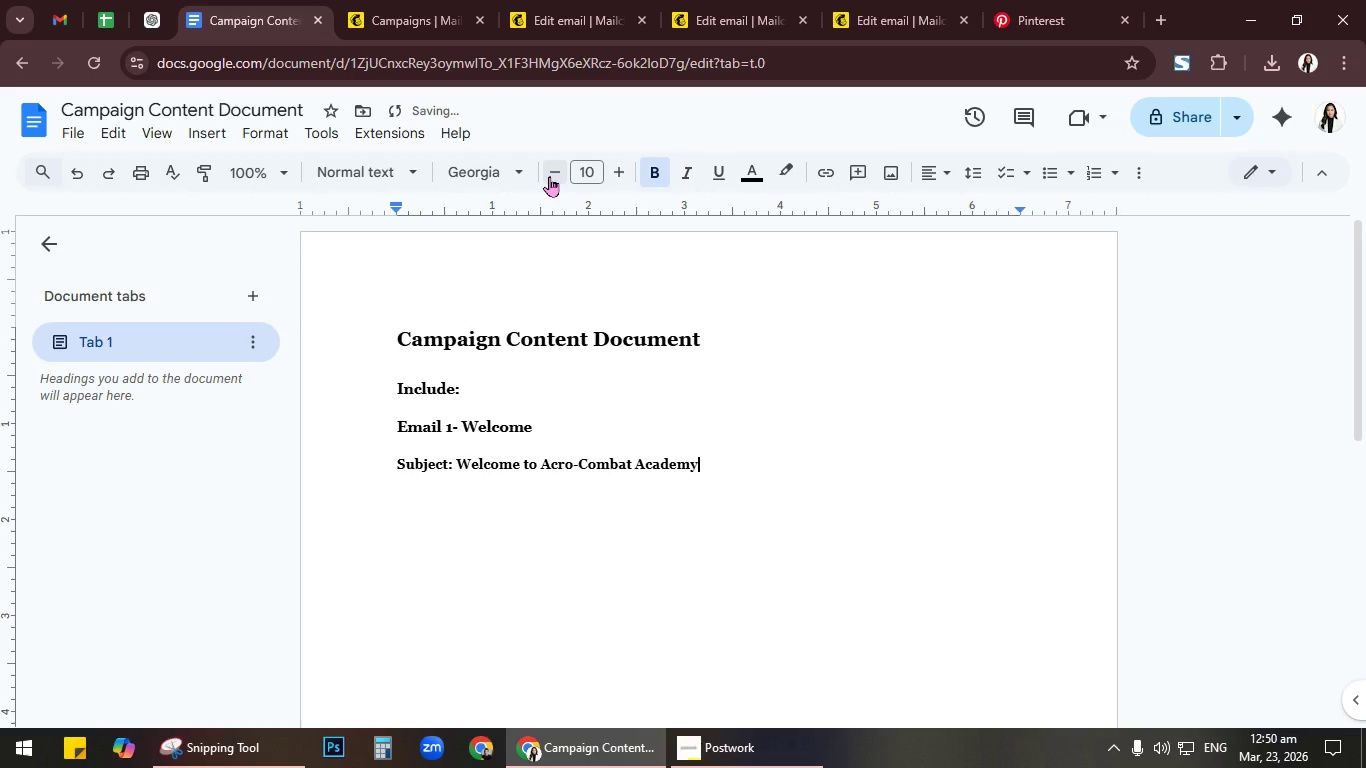 
key(Enter)
 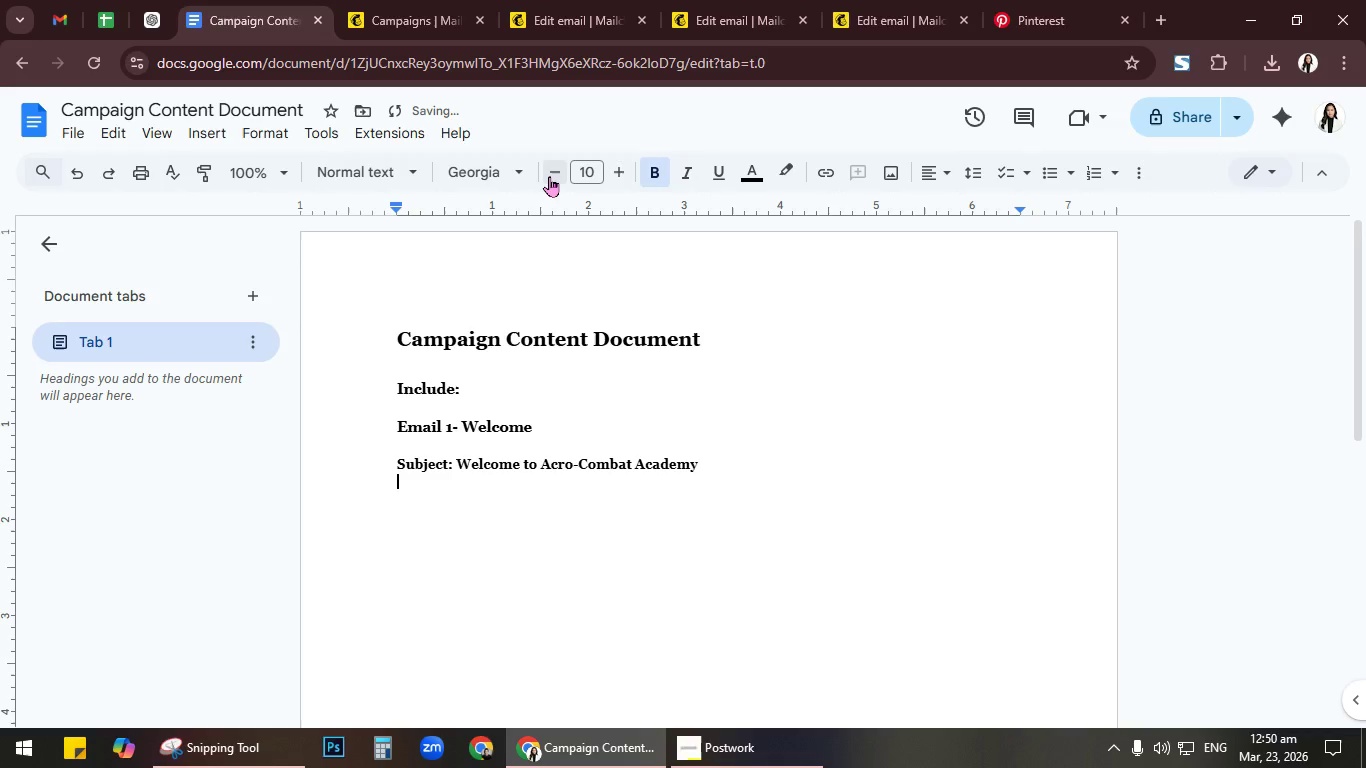 
type(Pre)
 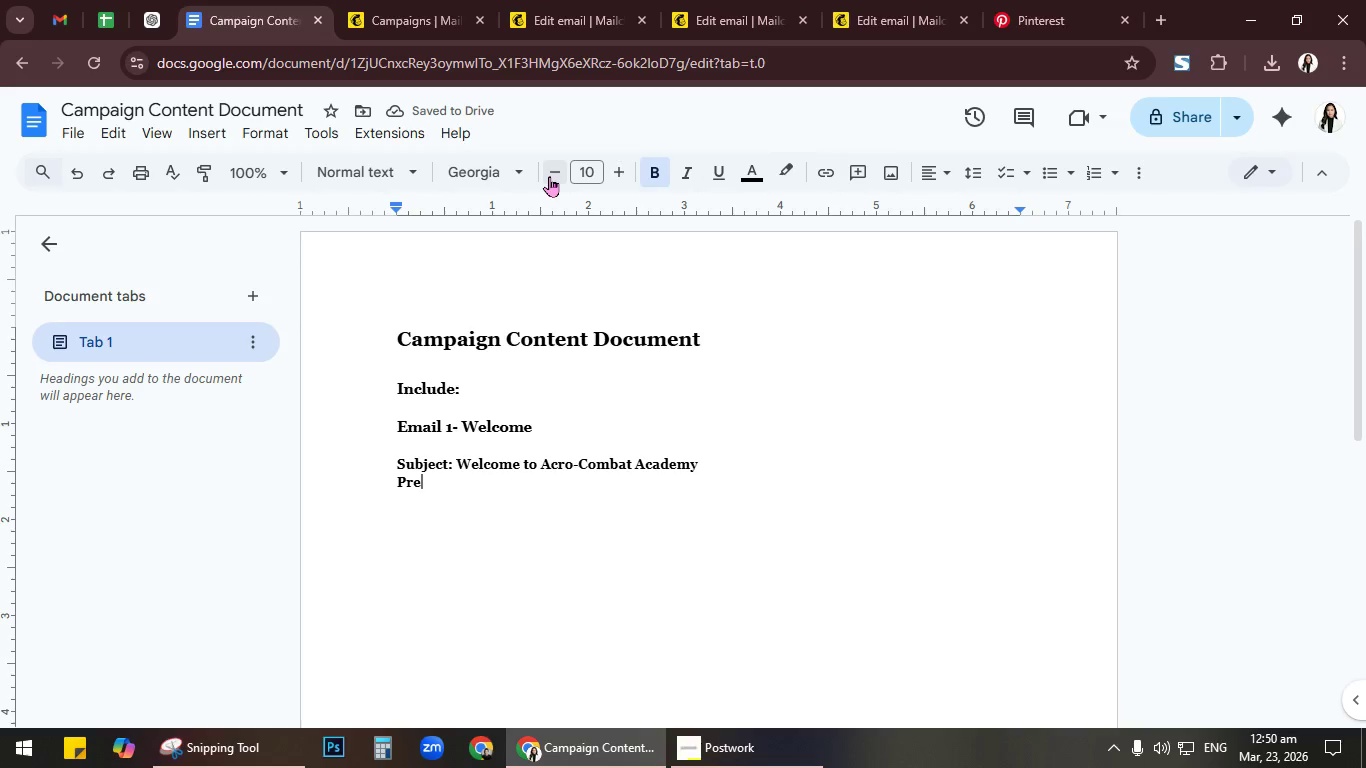 
wait(5.06)
 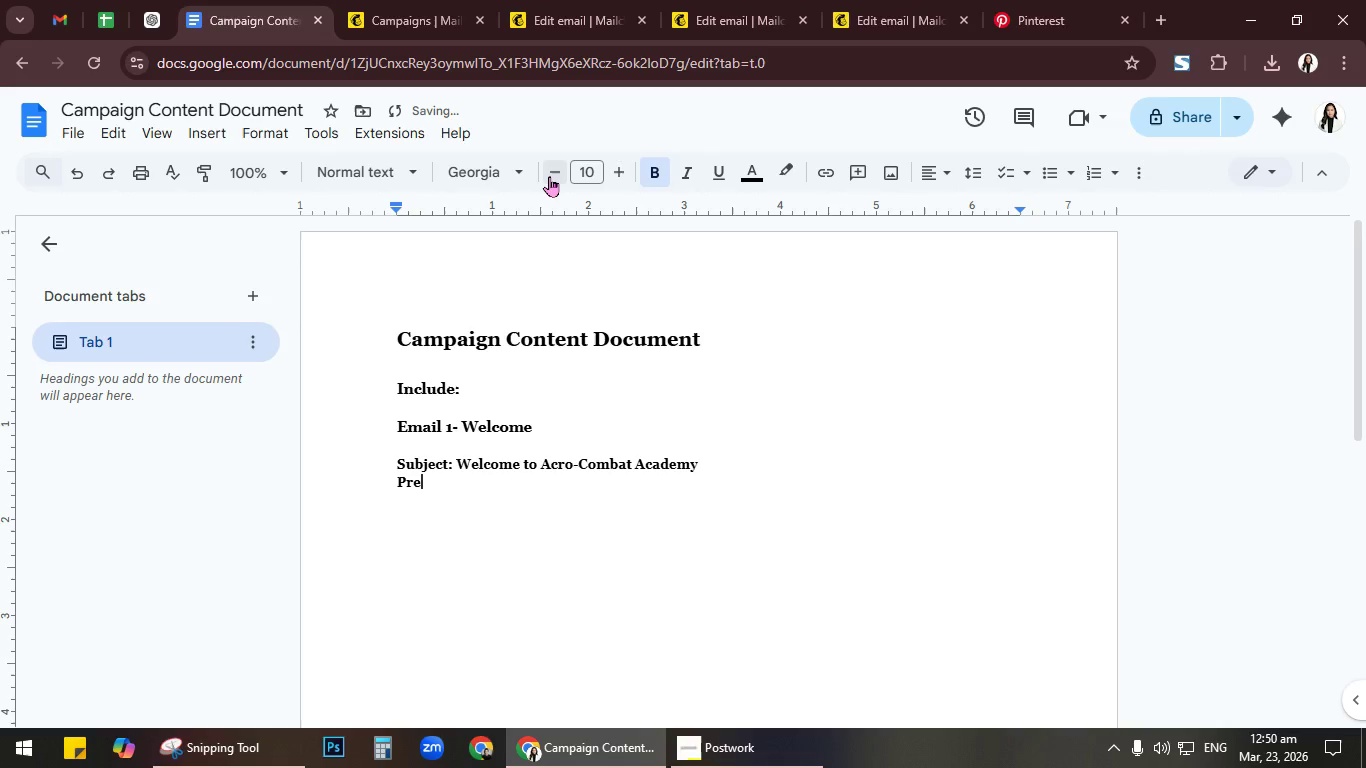 
key(Alt+AltLeft)
 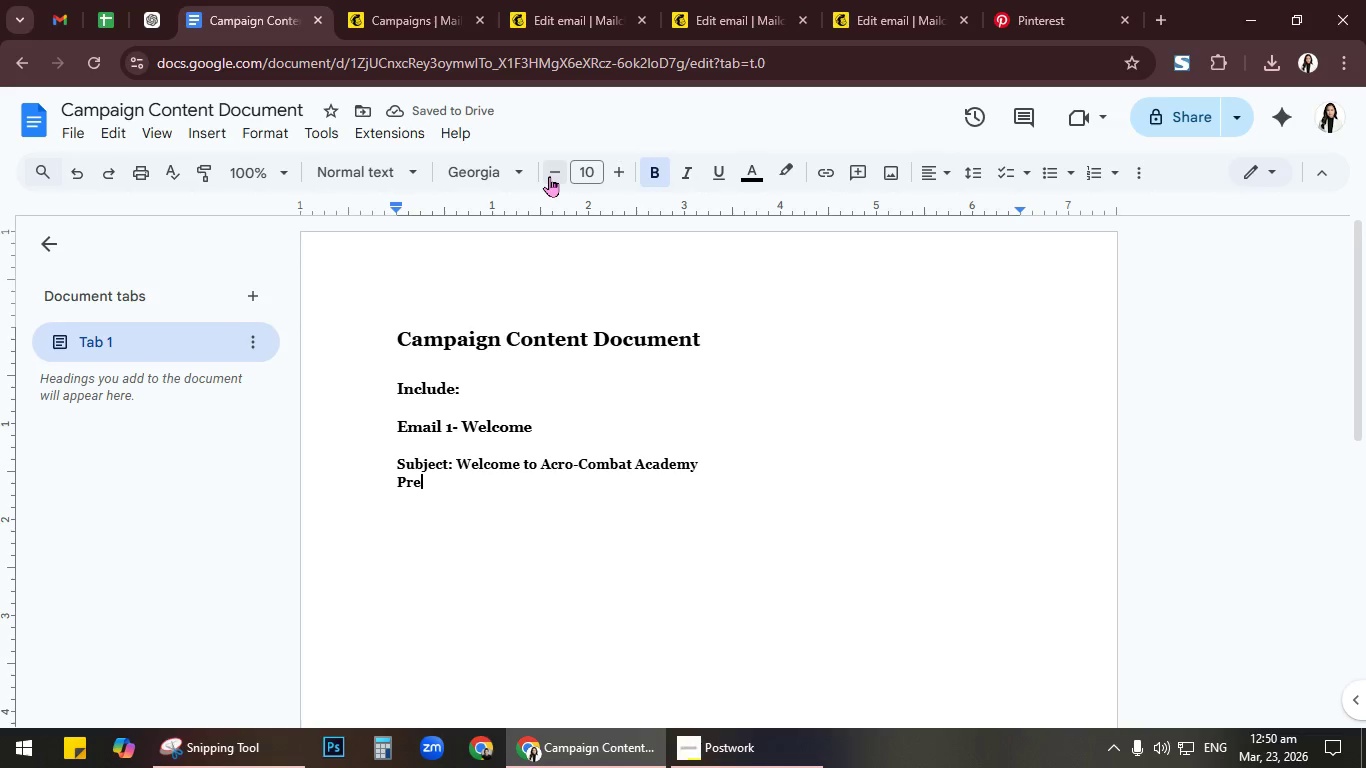 
key(Alt+Tab)